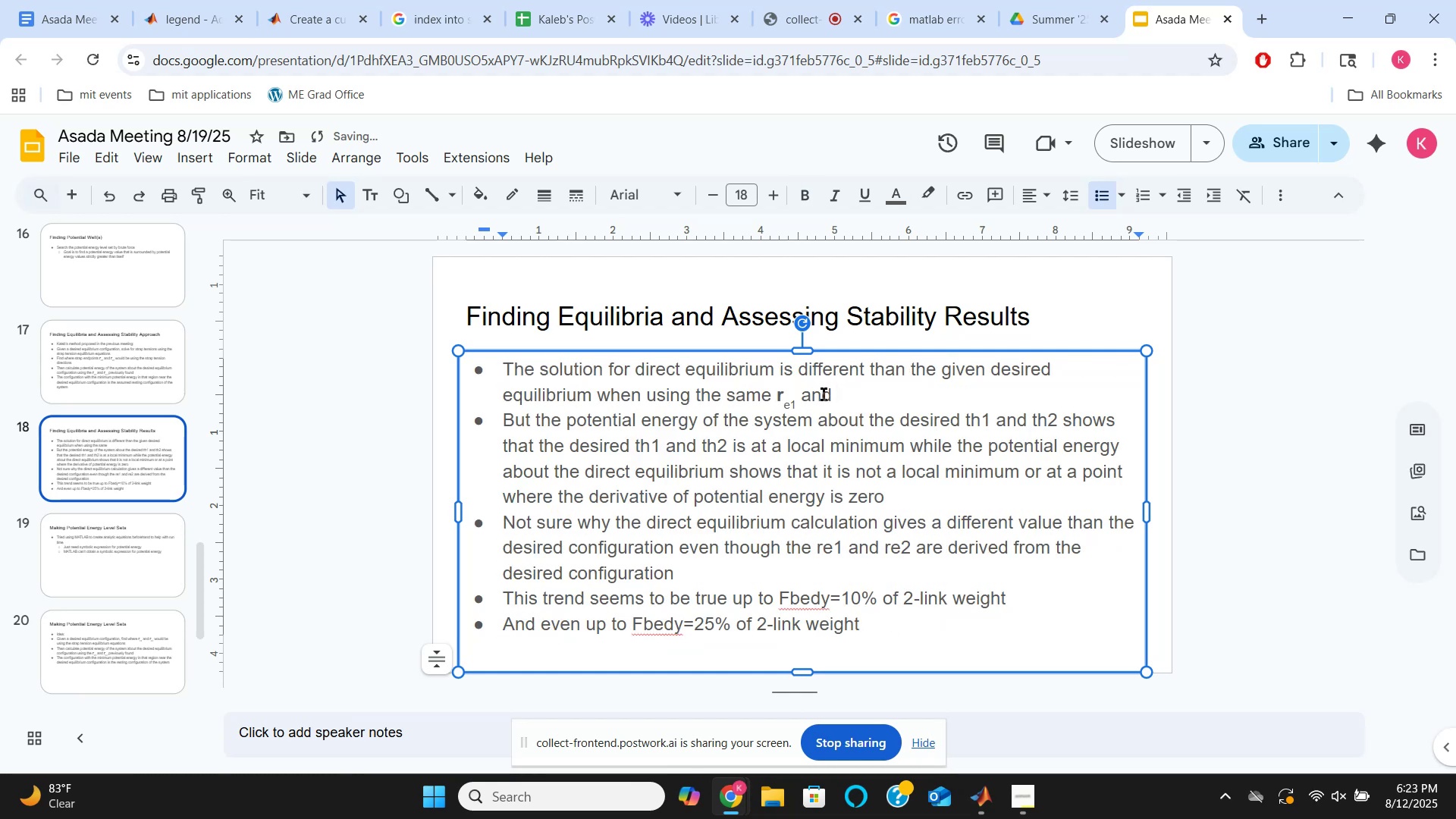 
key(R)
 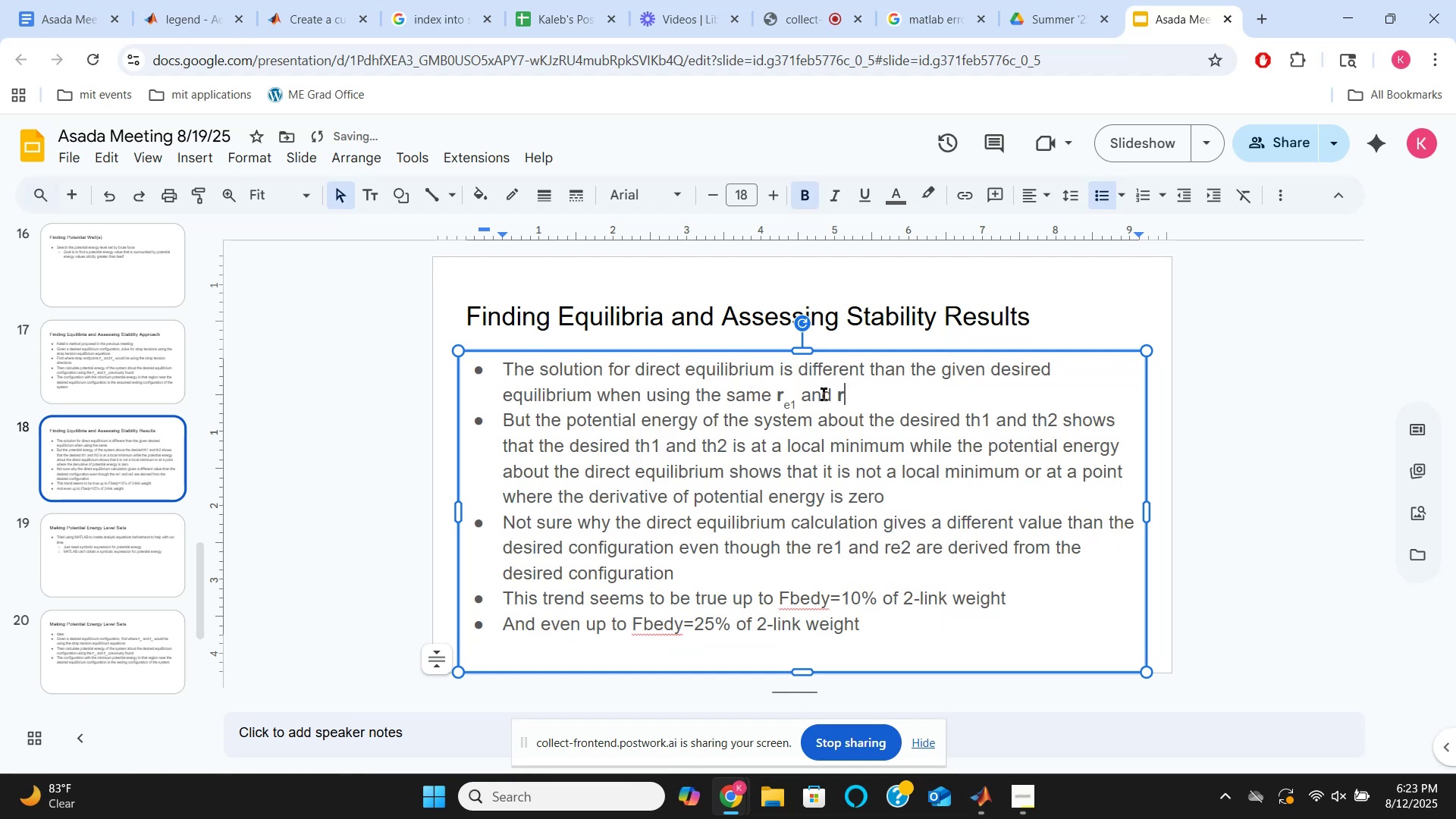 
key(Control+B)
 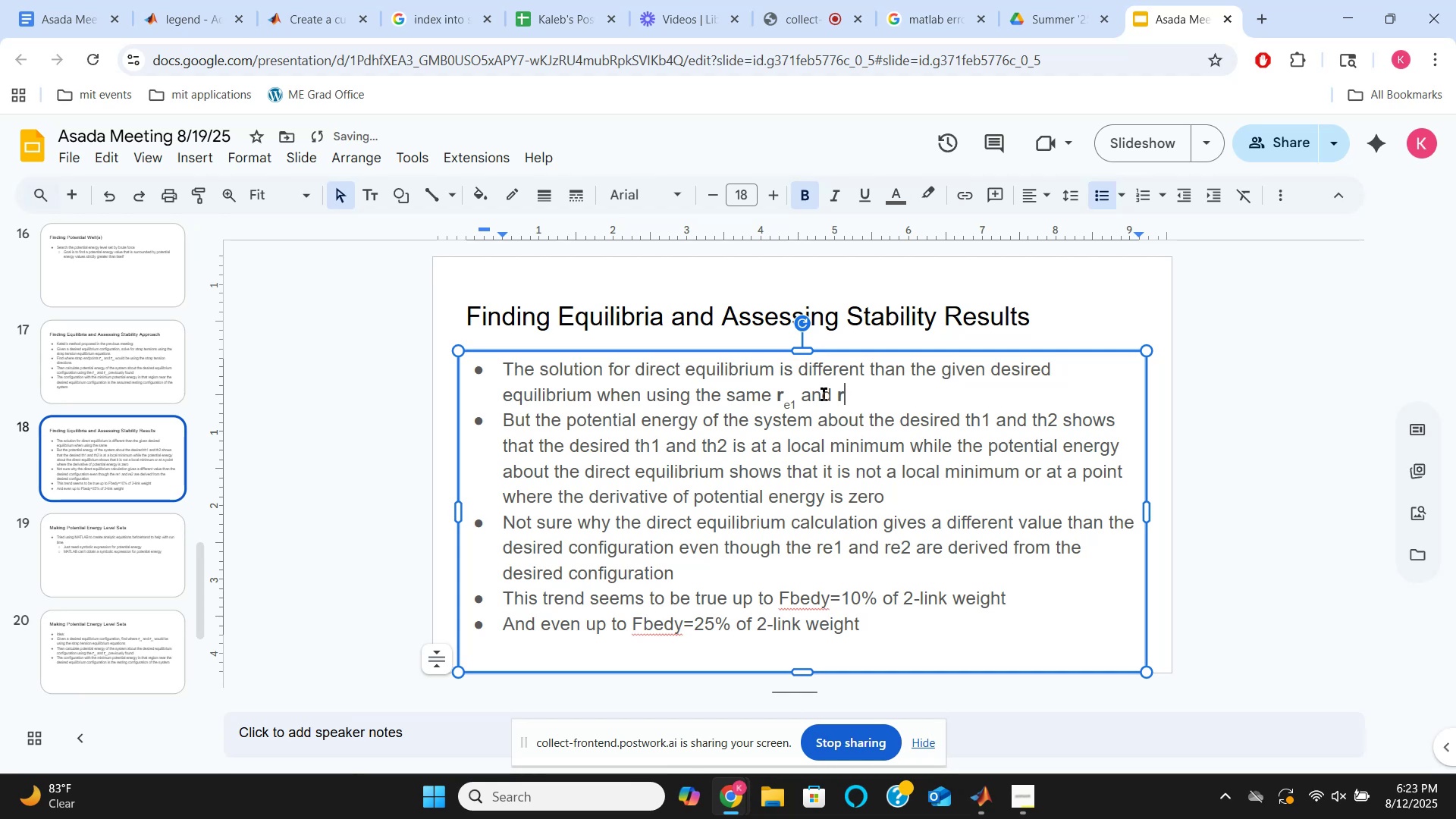 
key(Control+Comma)
 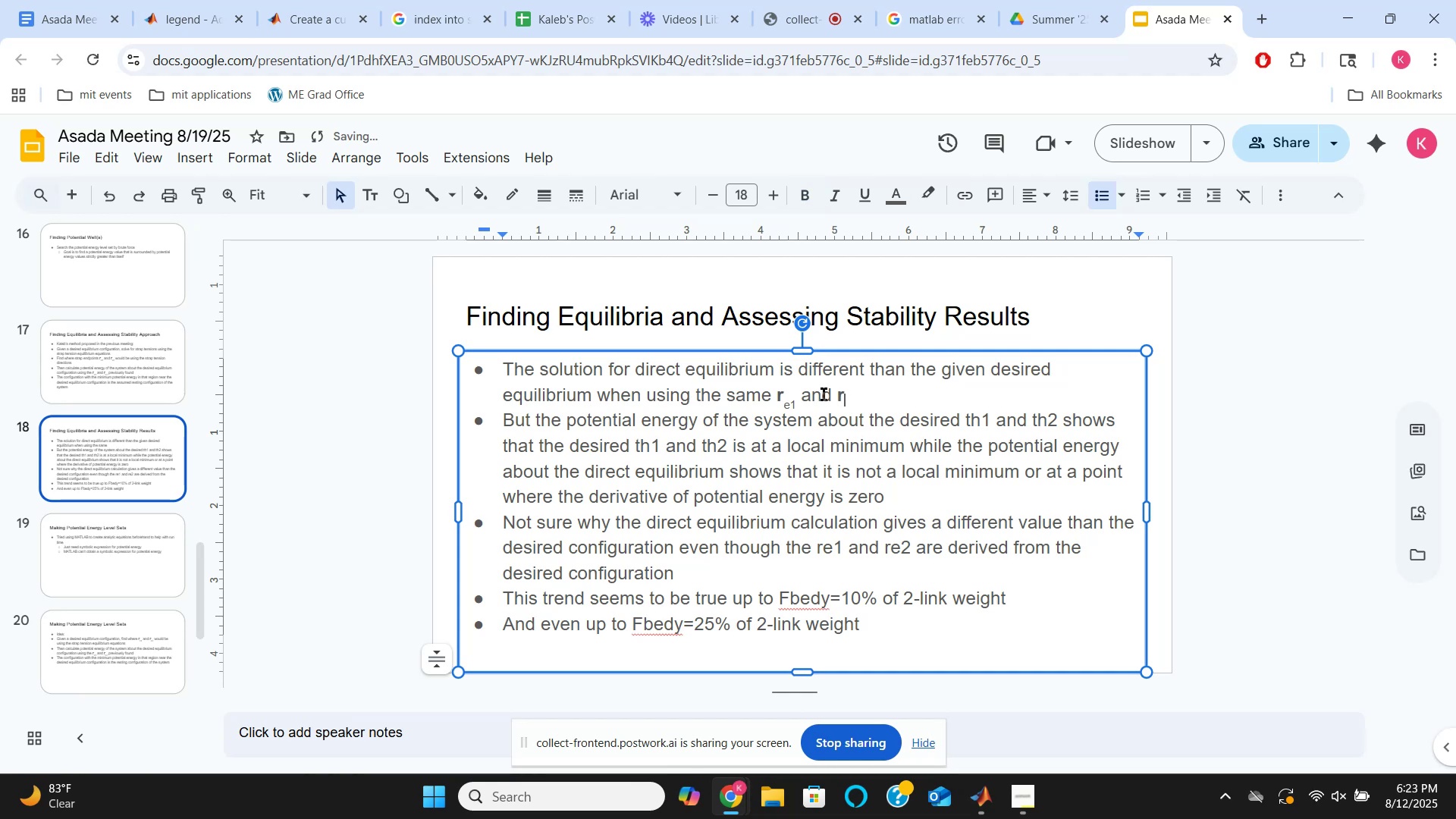 
type(e2)
 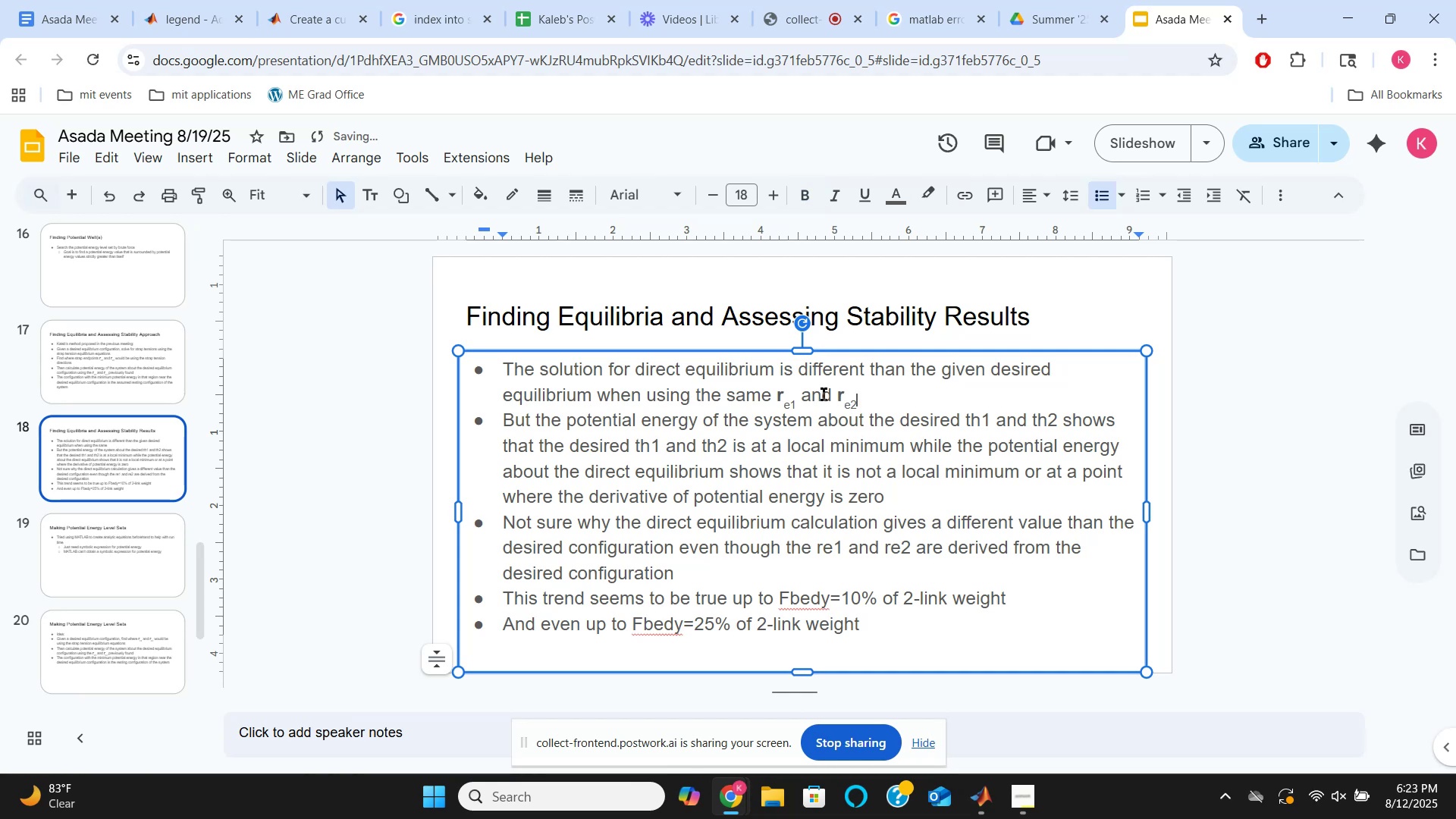 
key(Control+Comma)
 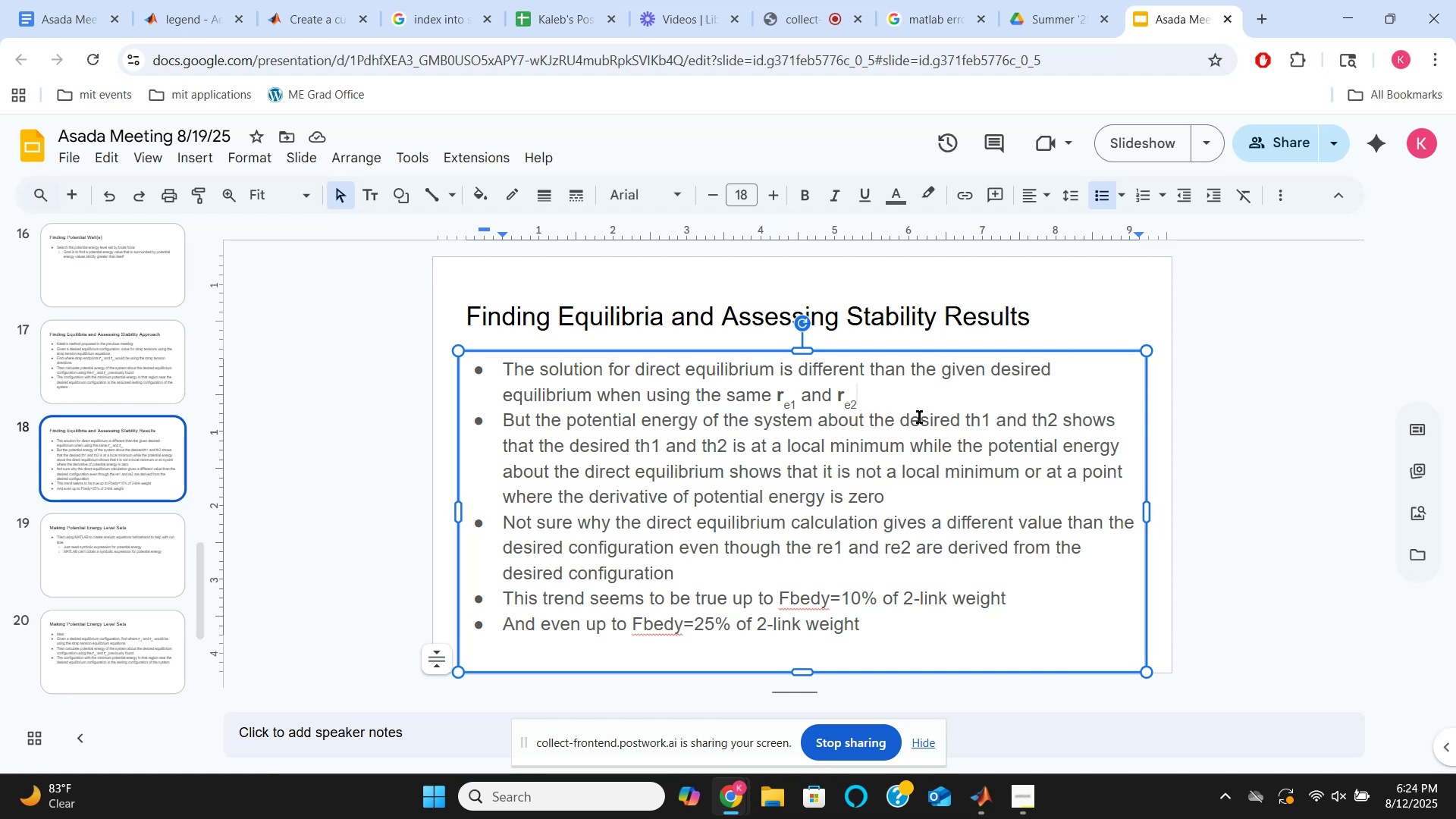 
wait(63.18)
 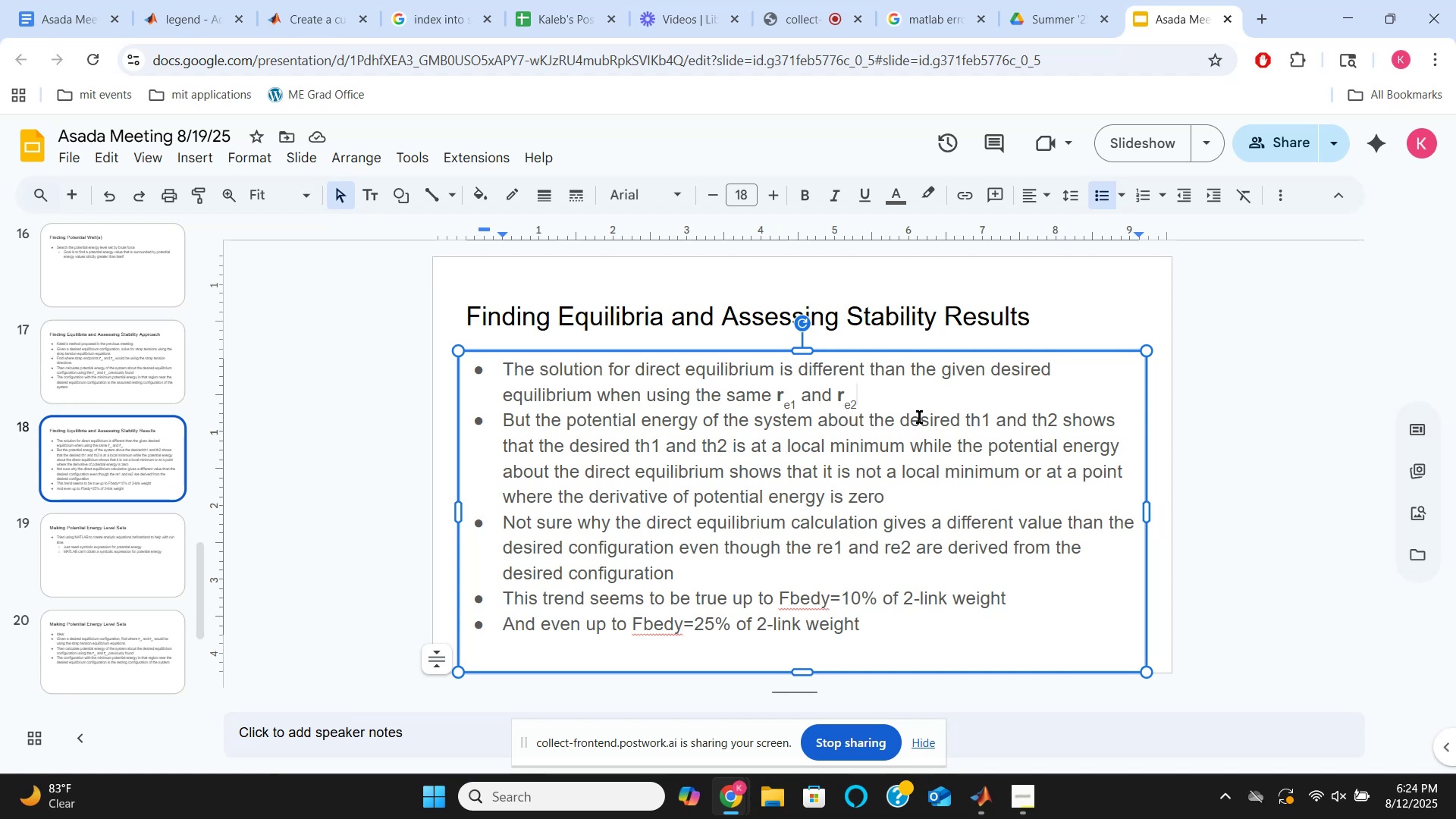 
left_click([73, 347])
 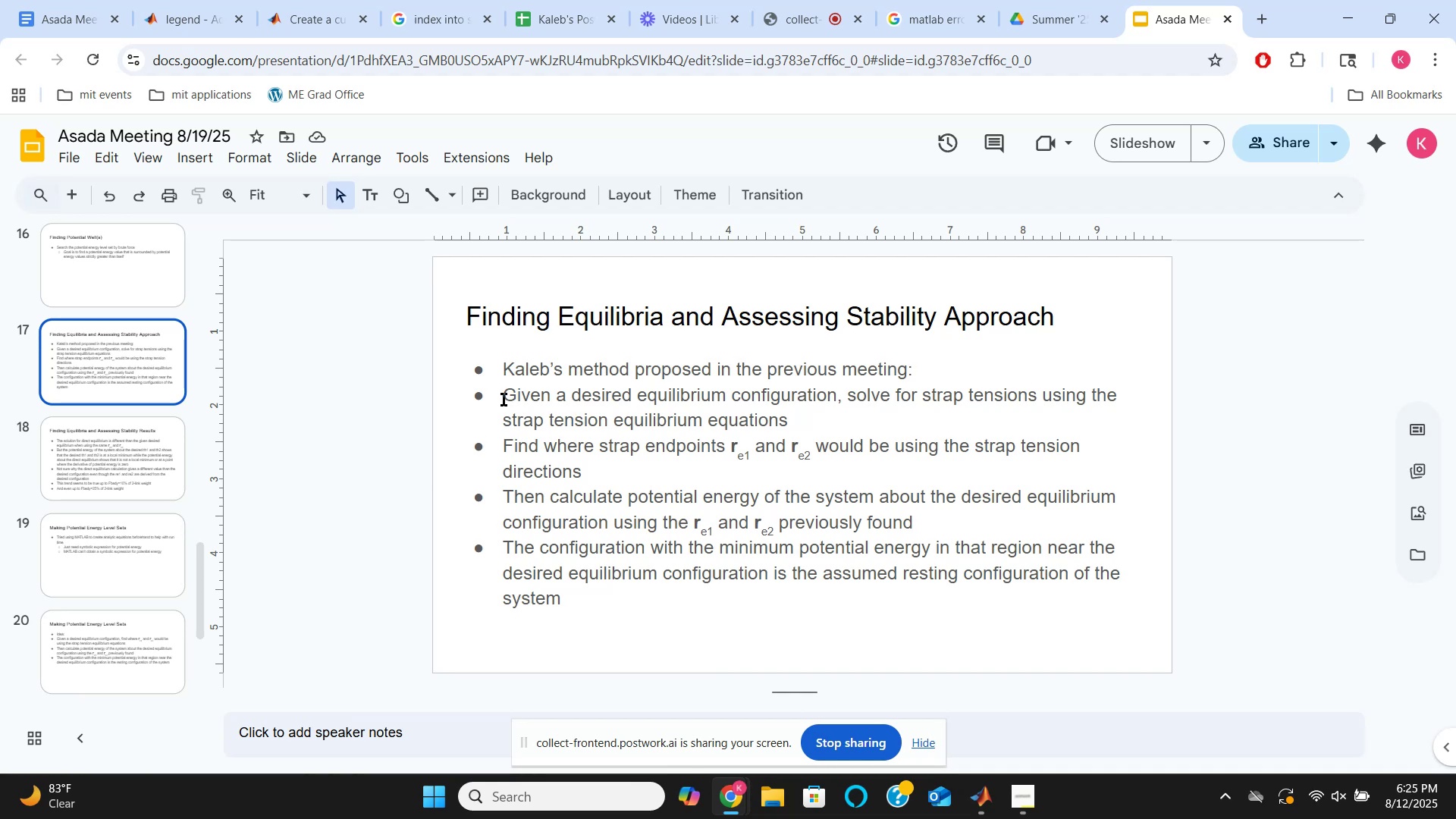 
wait(22.14)
 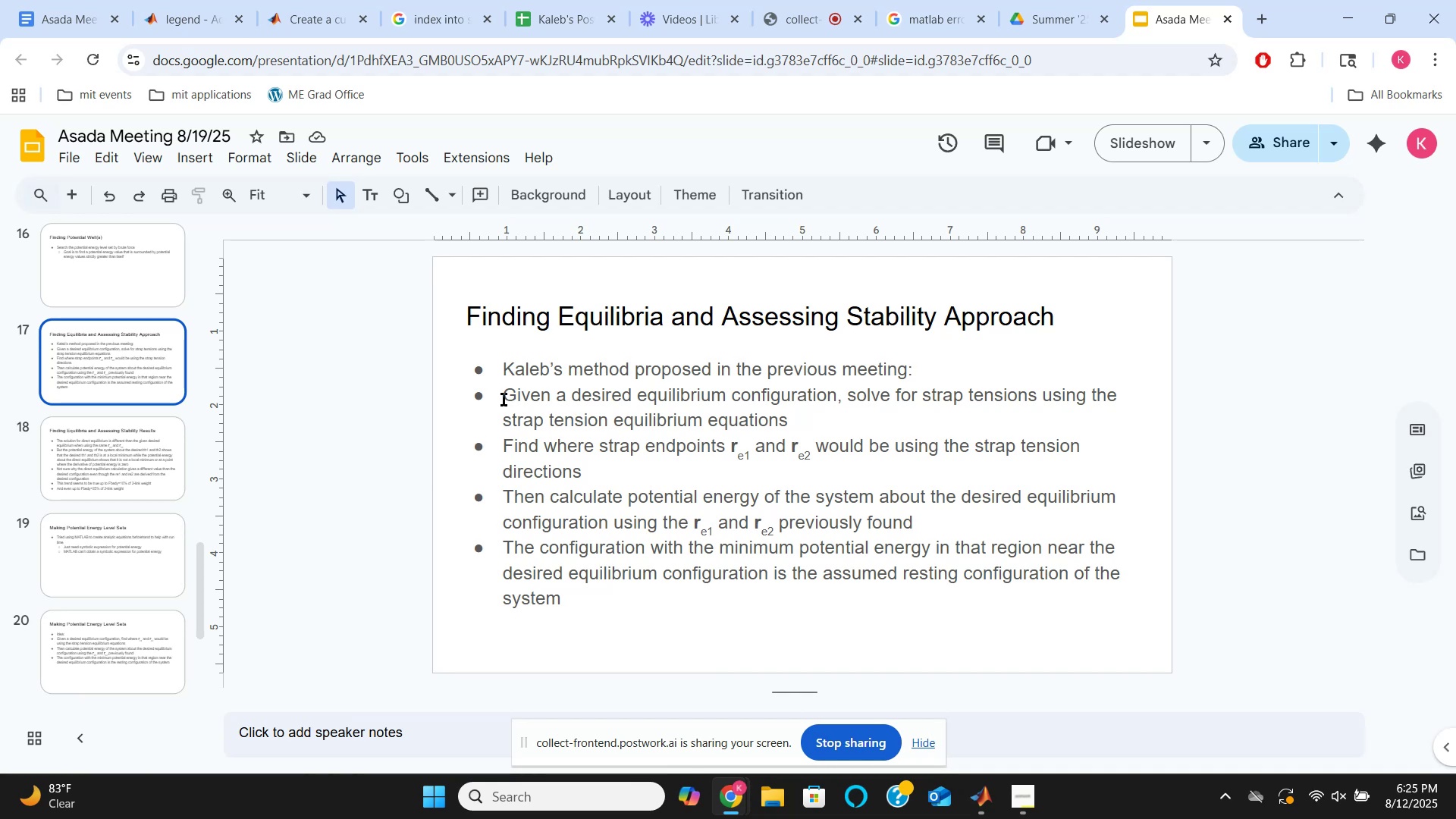 
left_click([613, 598])
 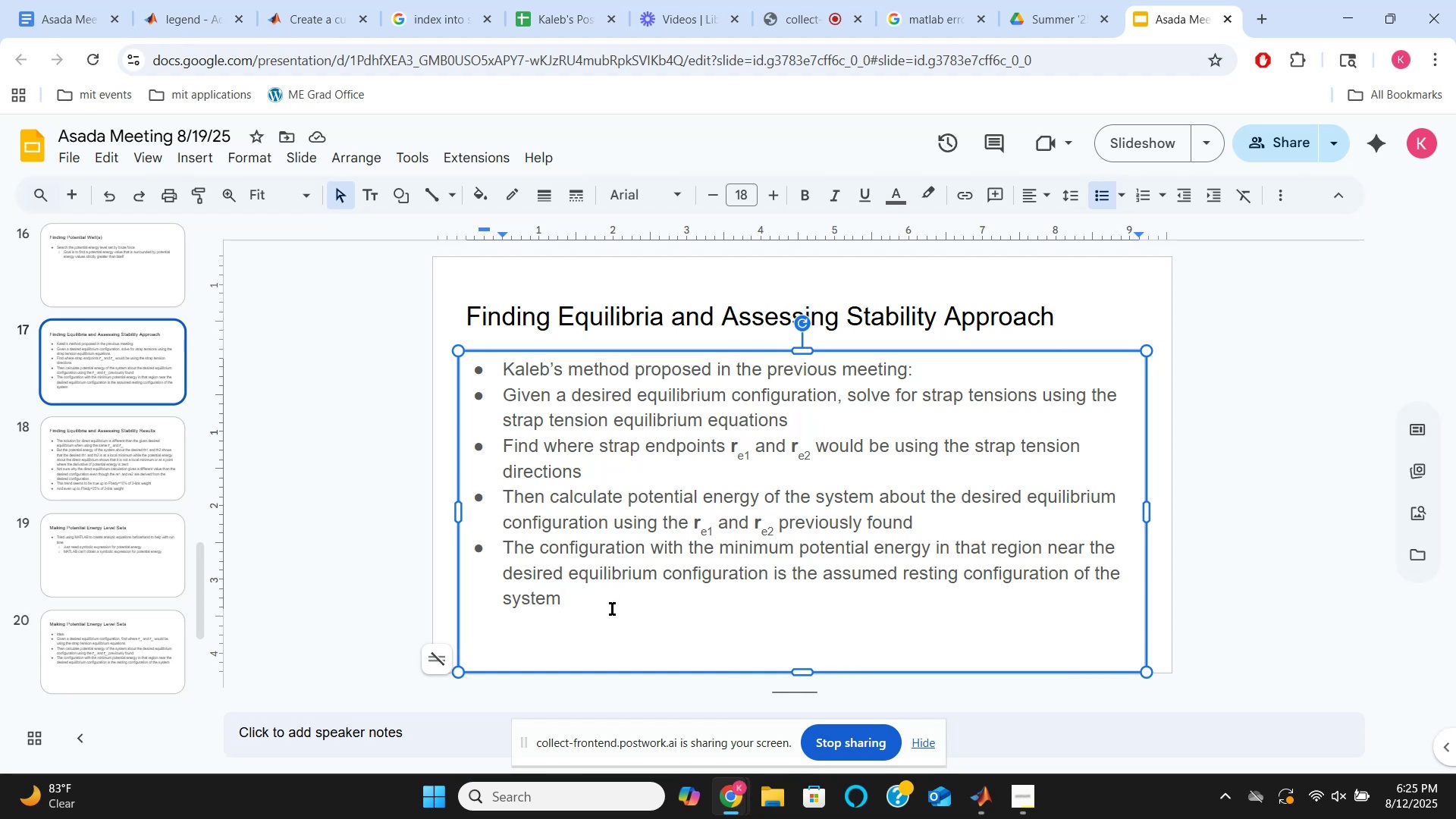 
key(Enter)
 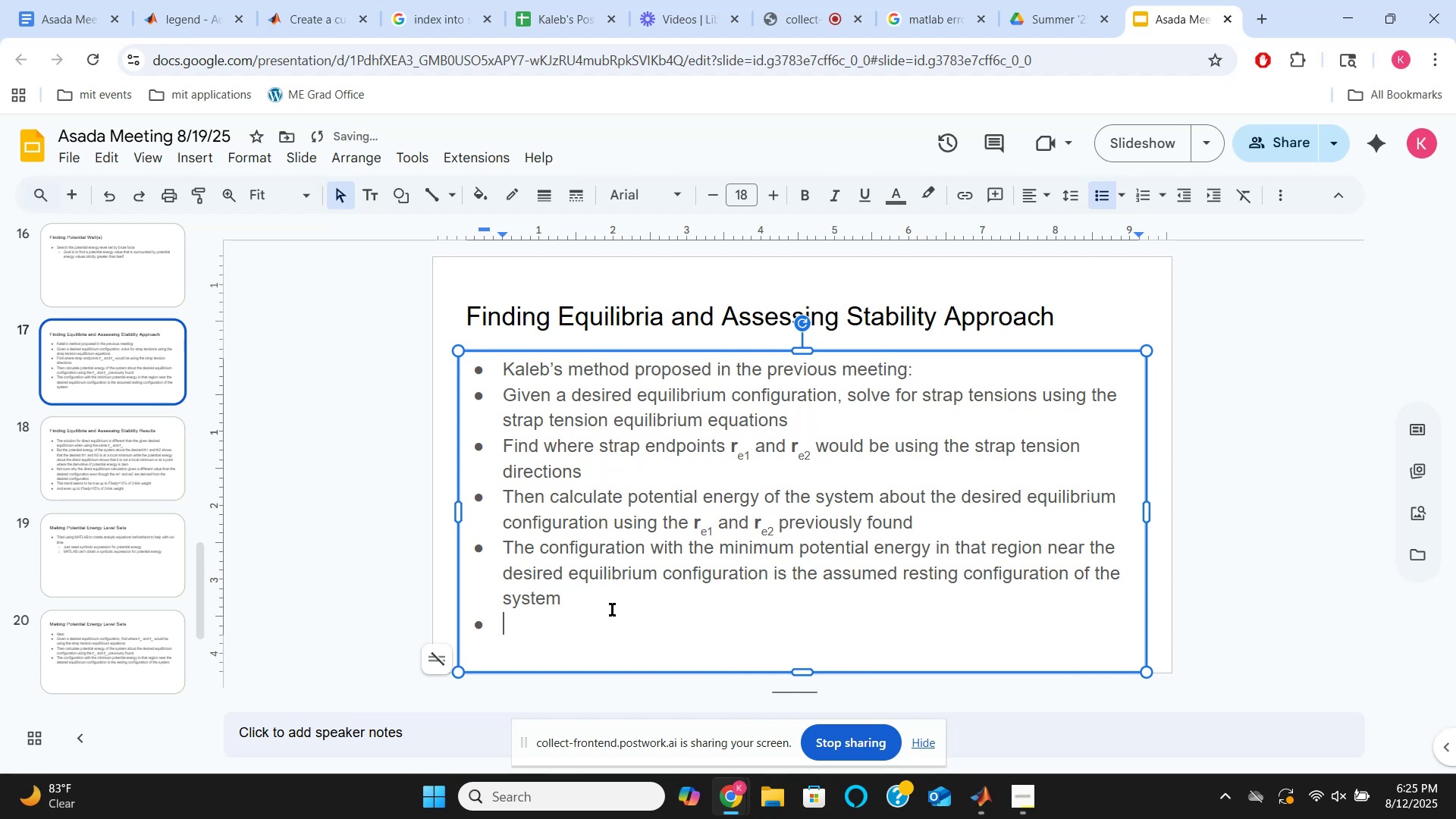 
type(Use this same )
 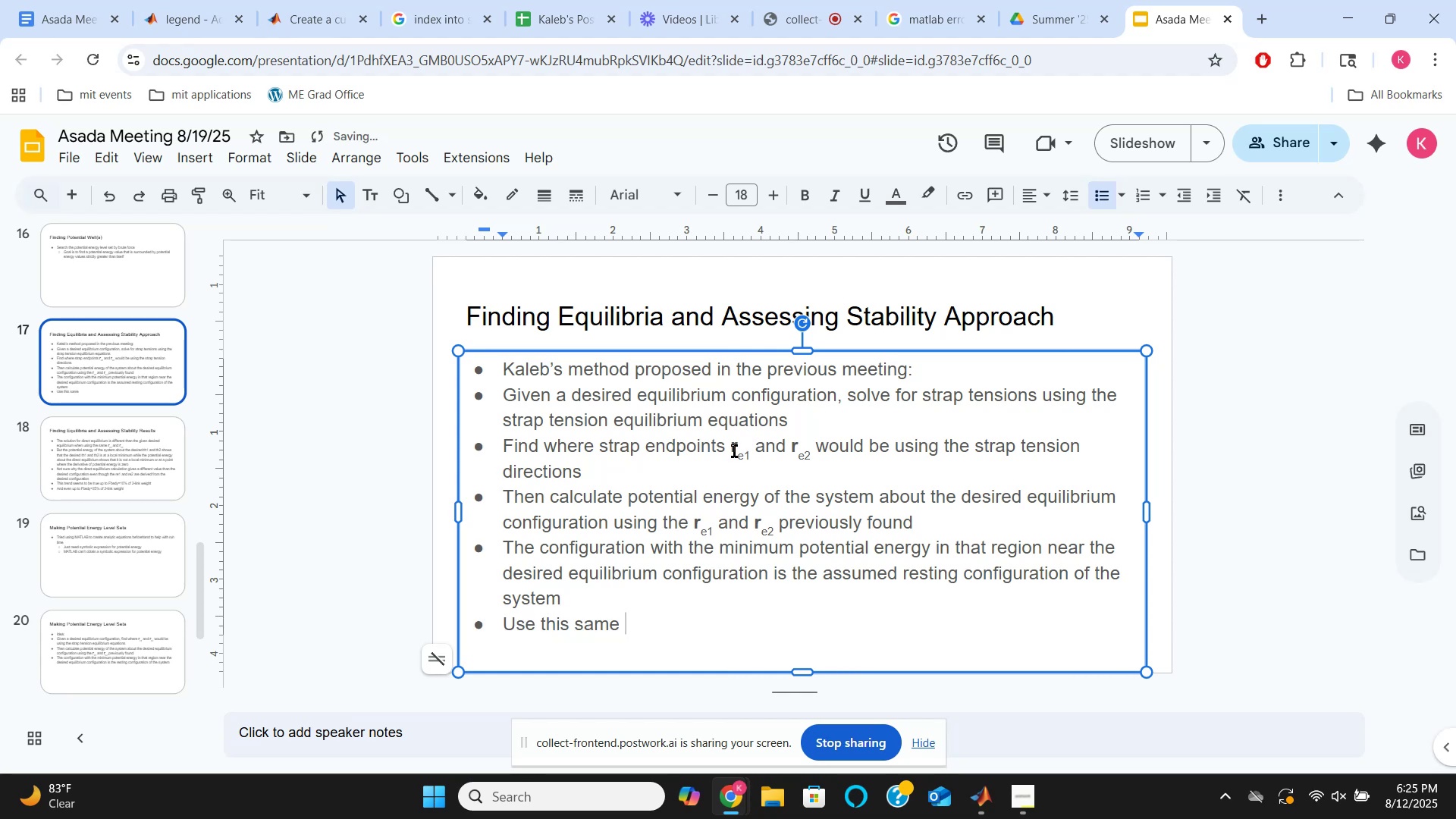 
hold_key(key=ControlLeft, duration=0.53)
 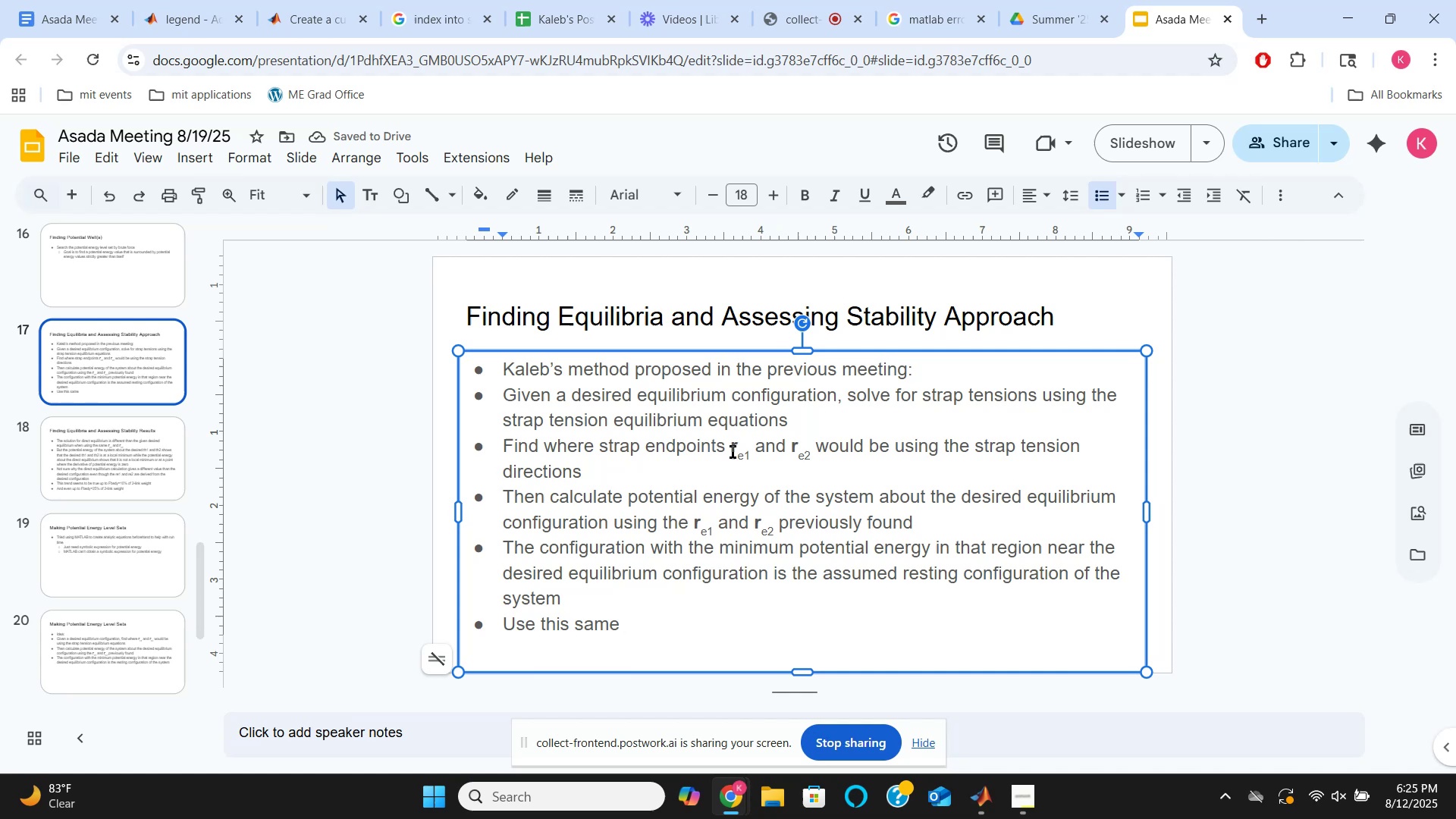 
left_click_drag(start_coordinate=[733, 452], to_coordinate=[808, 453])
 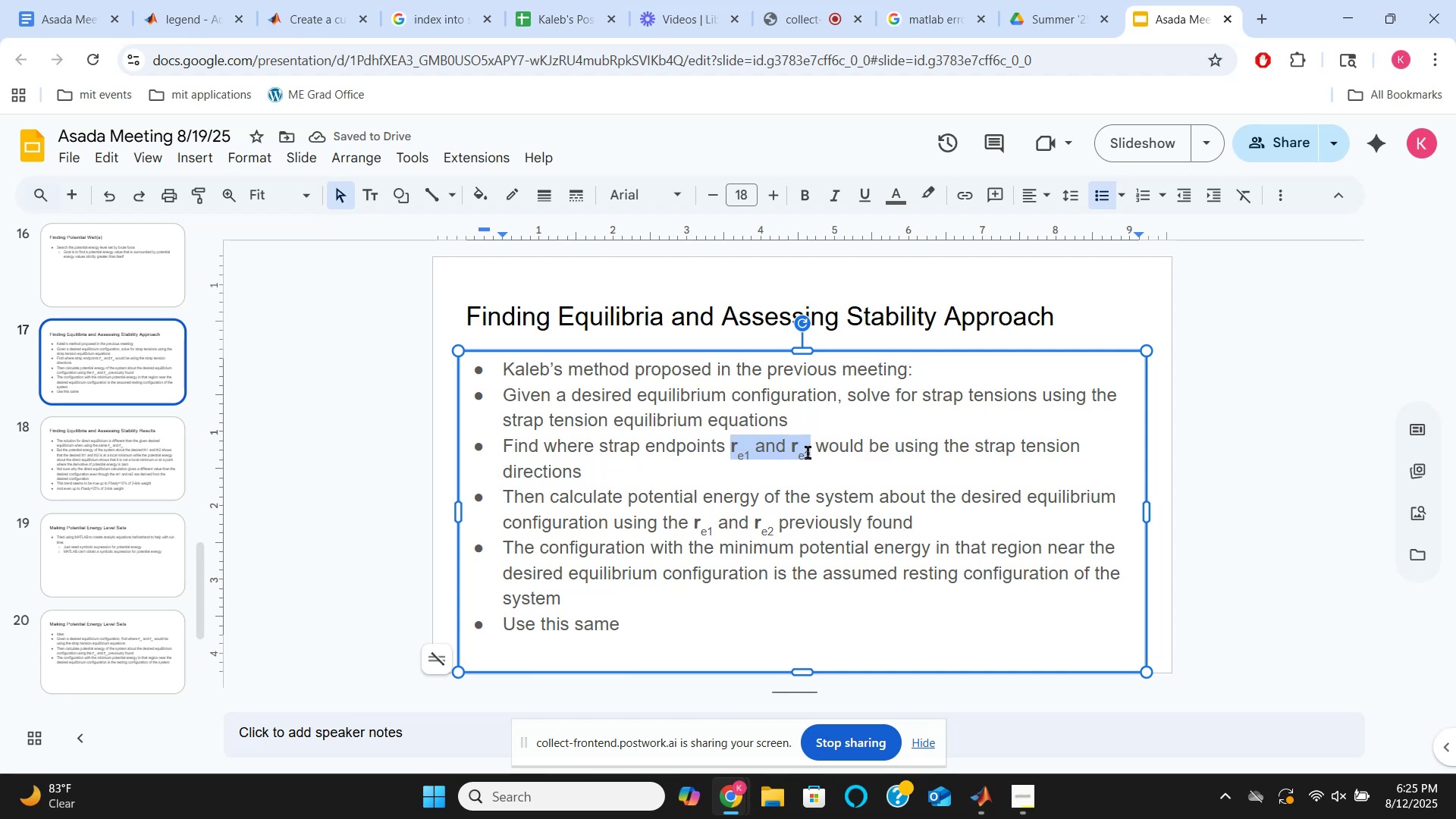 
key(Control+C)
 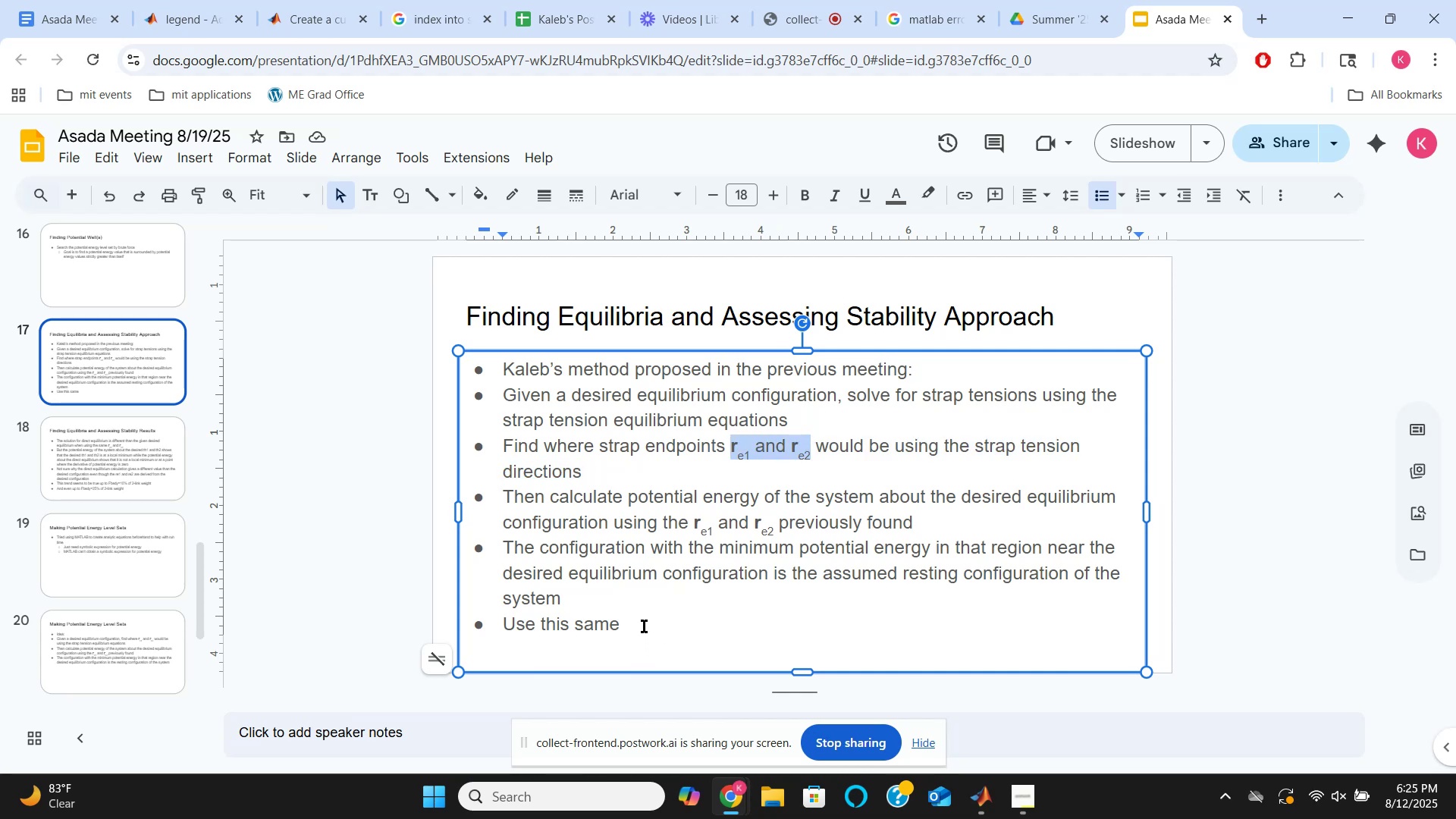 
left_click([645, 613])
 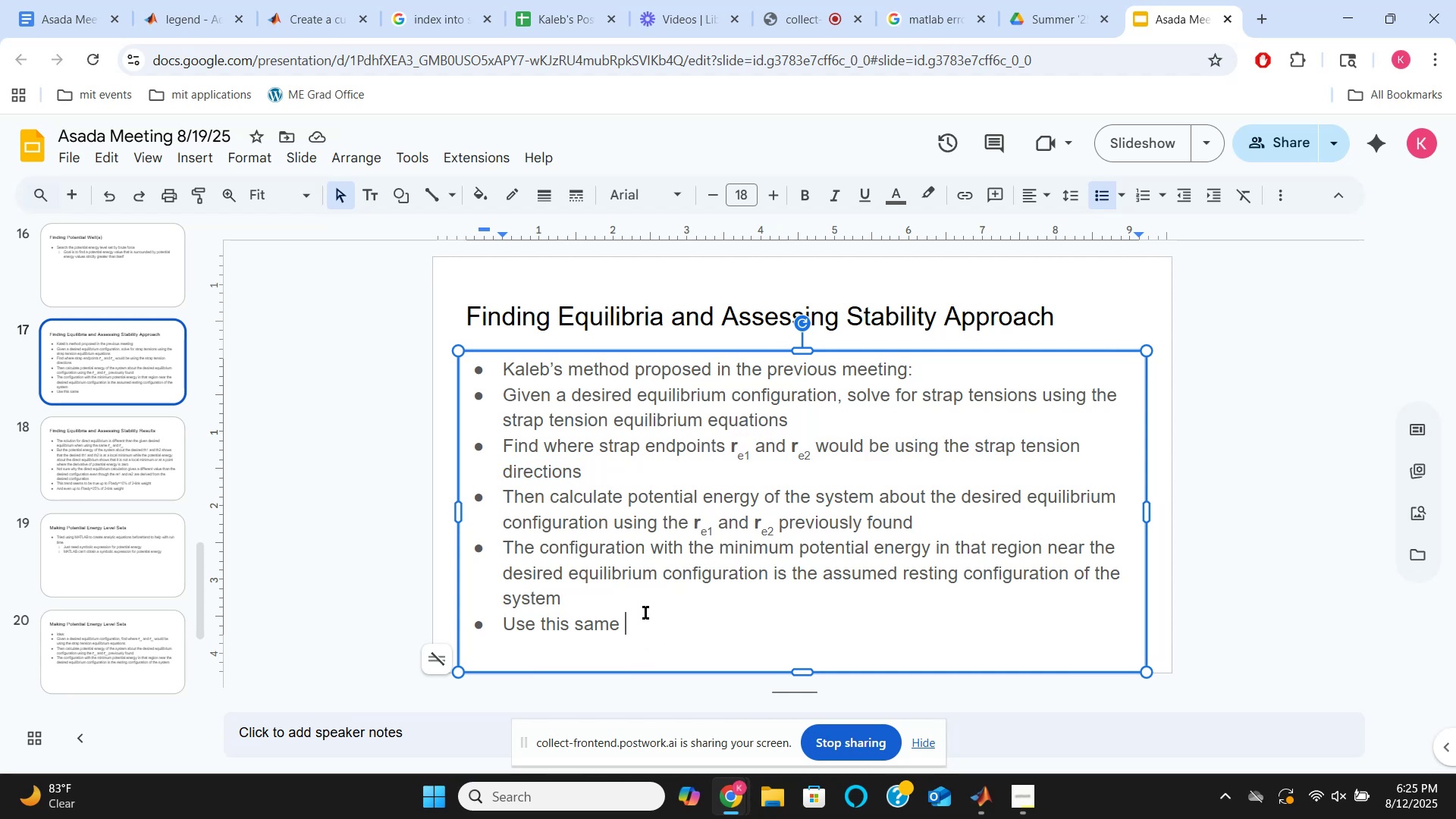 
key(Control+V)
 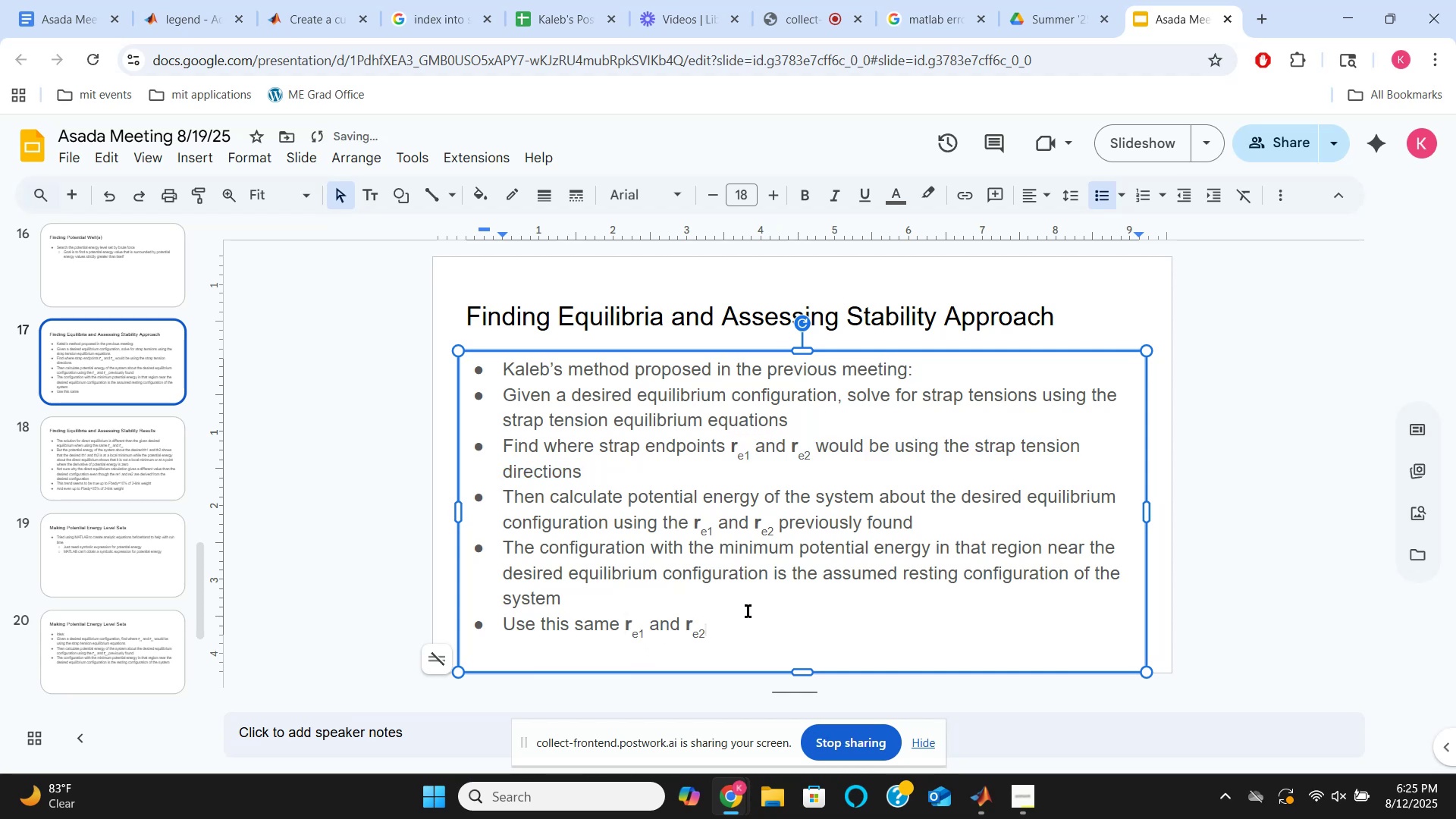 
key(Control+Comma)
 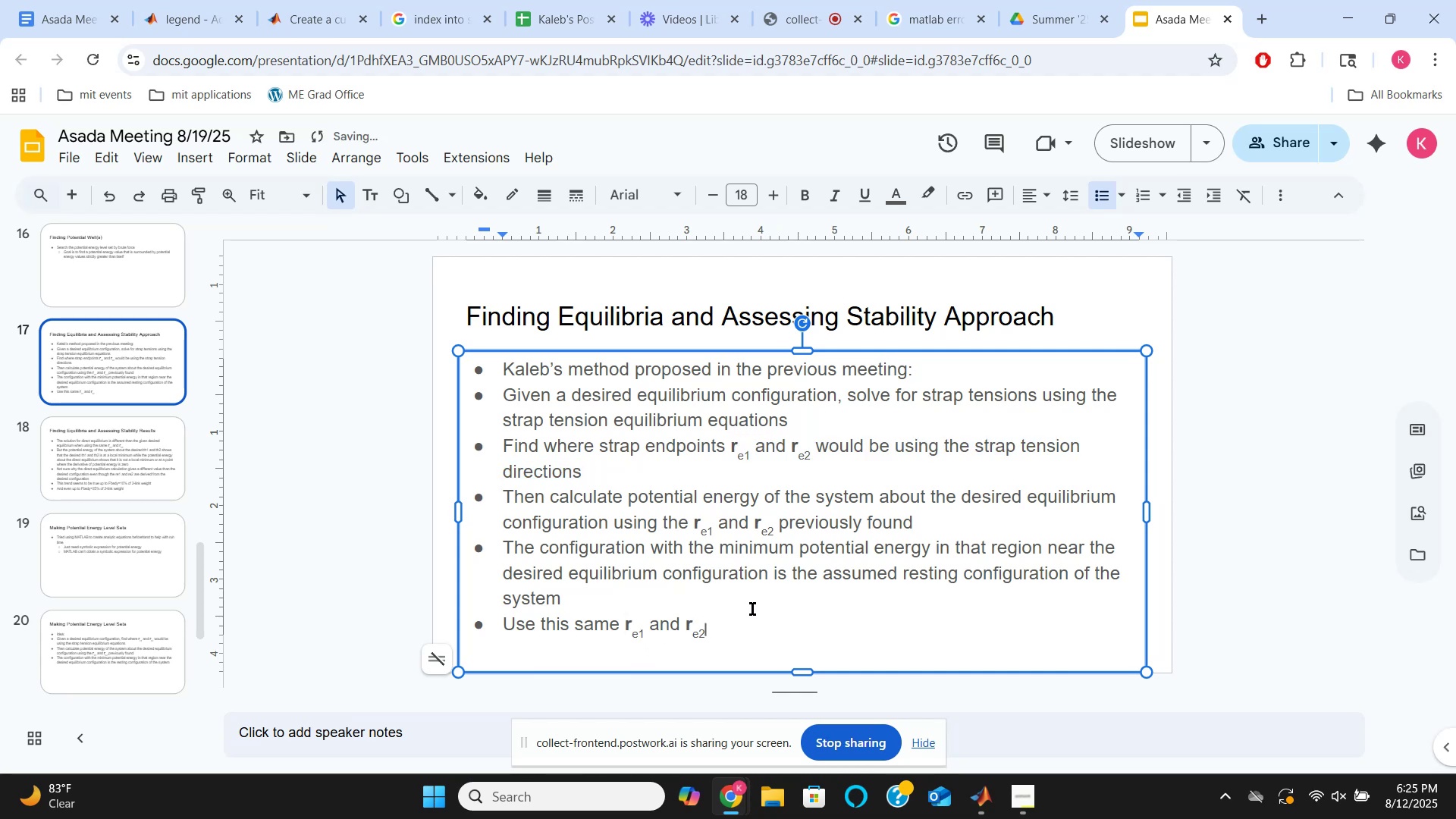 
type( and )
 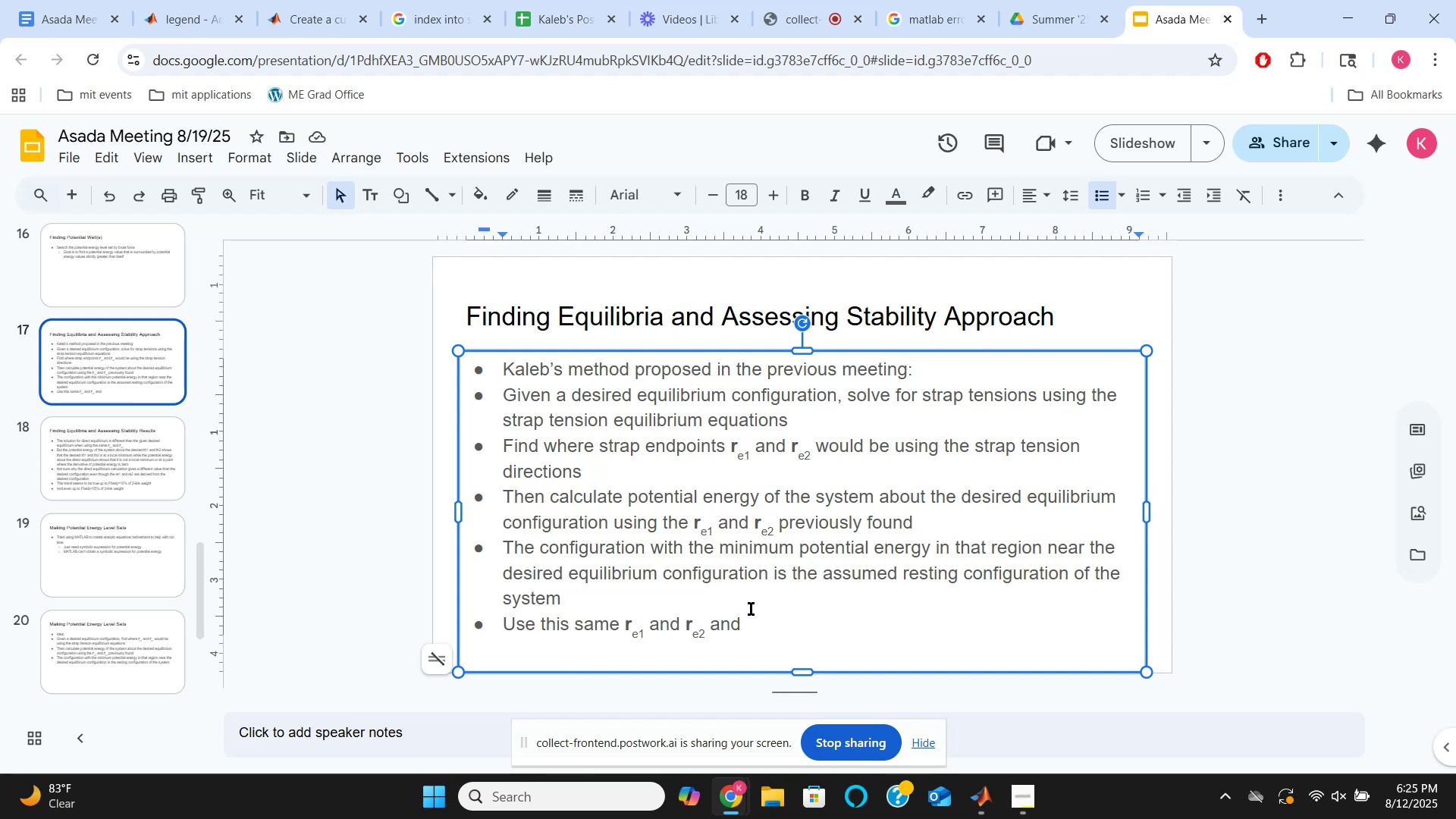 
wait(12.61)
 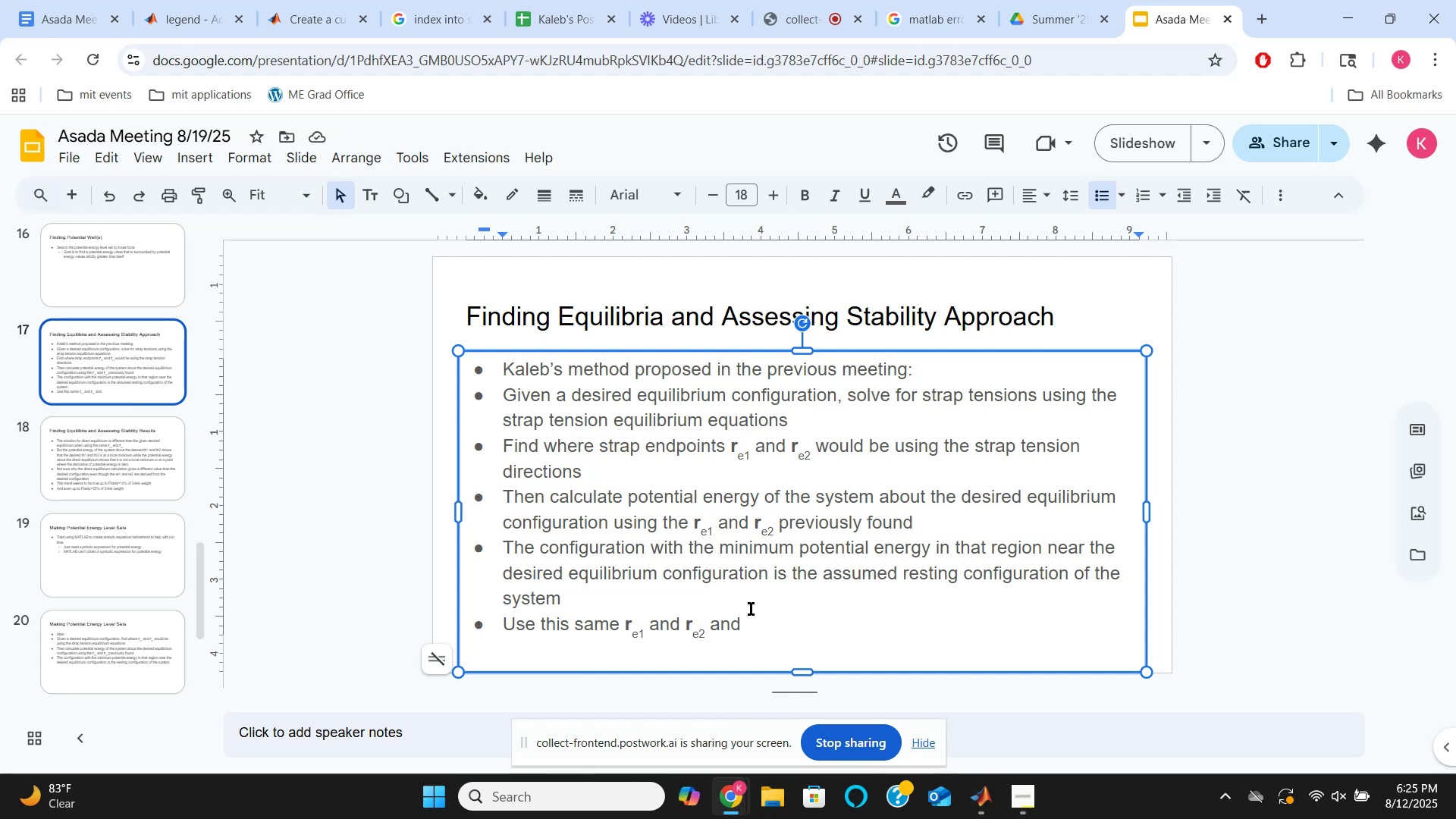 
key(Backspace)
key(Backspace)
key(Backspace)
key(Backspace)
type(to solve fr)
key(Backspace)
type(or equilibrium configuration directly u)
key(Backspace)
type(with Harry's method)
 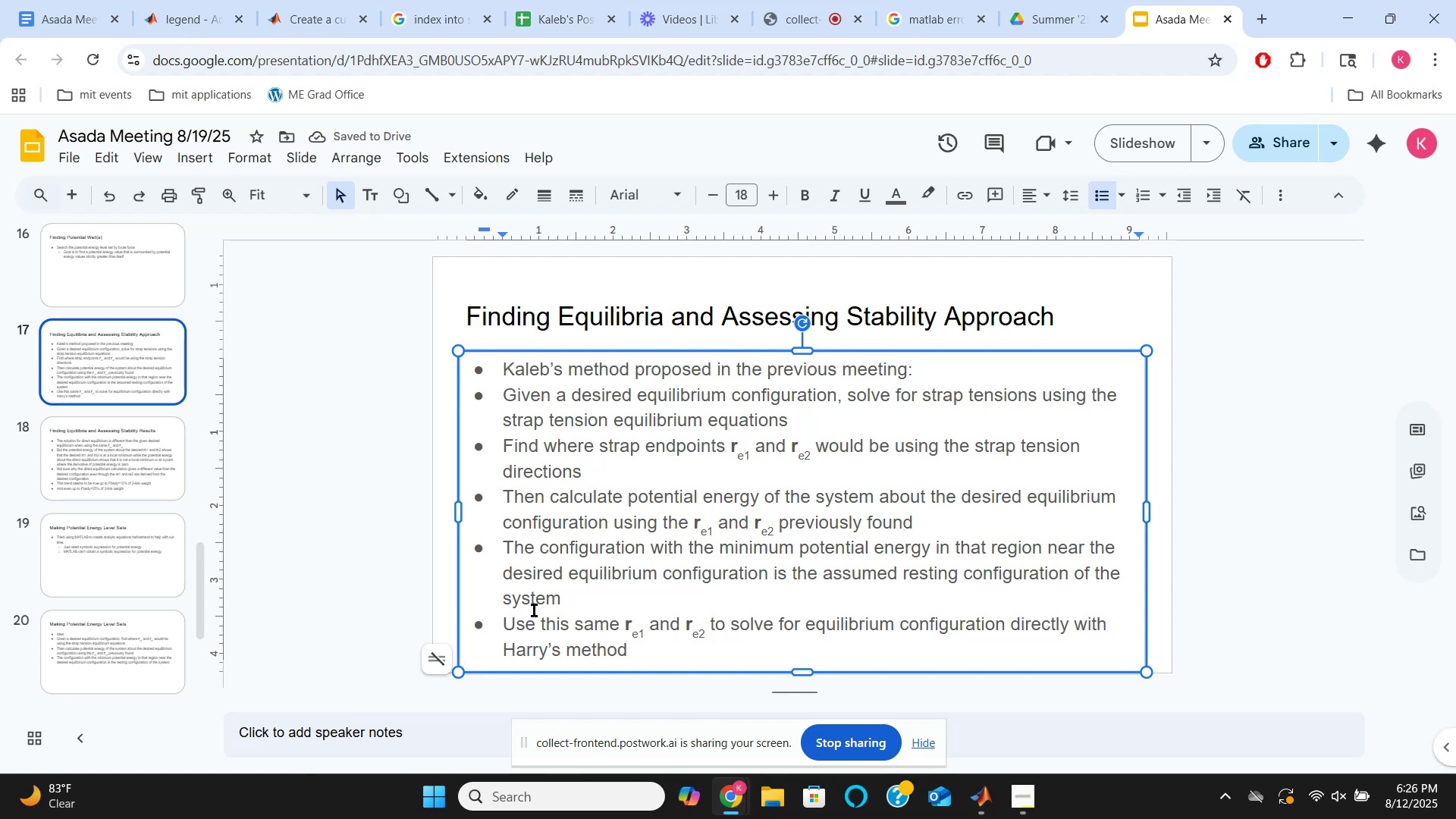 
left_click([398, 575])
 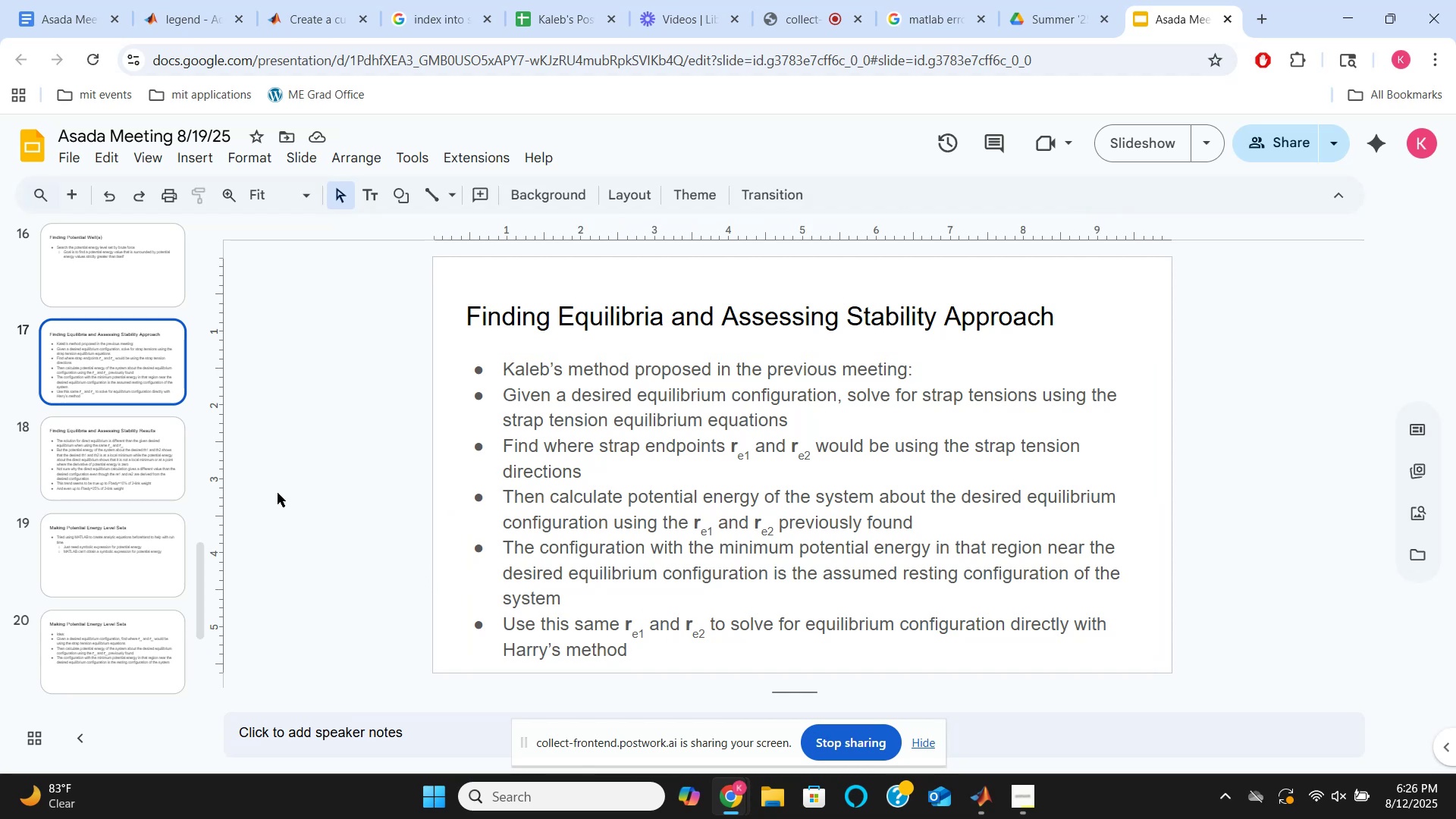 
wait(6.93)
 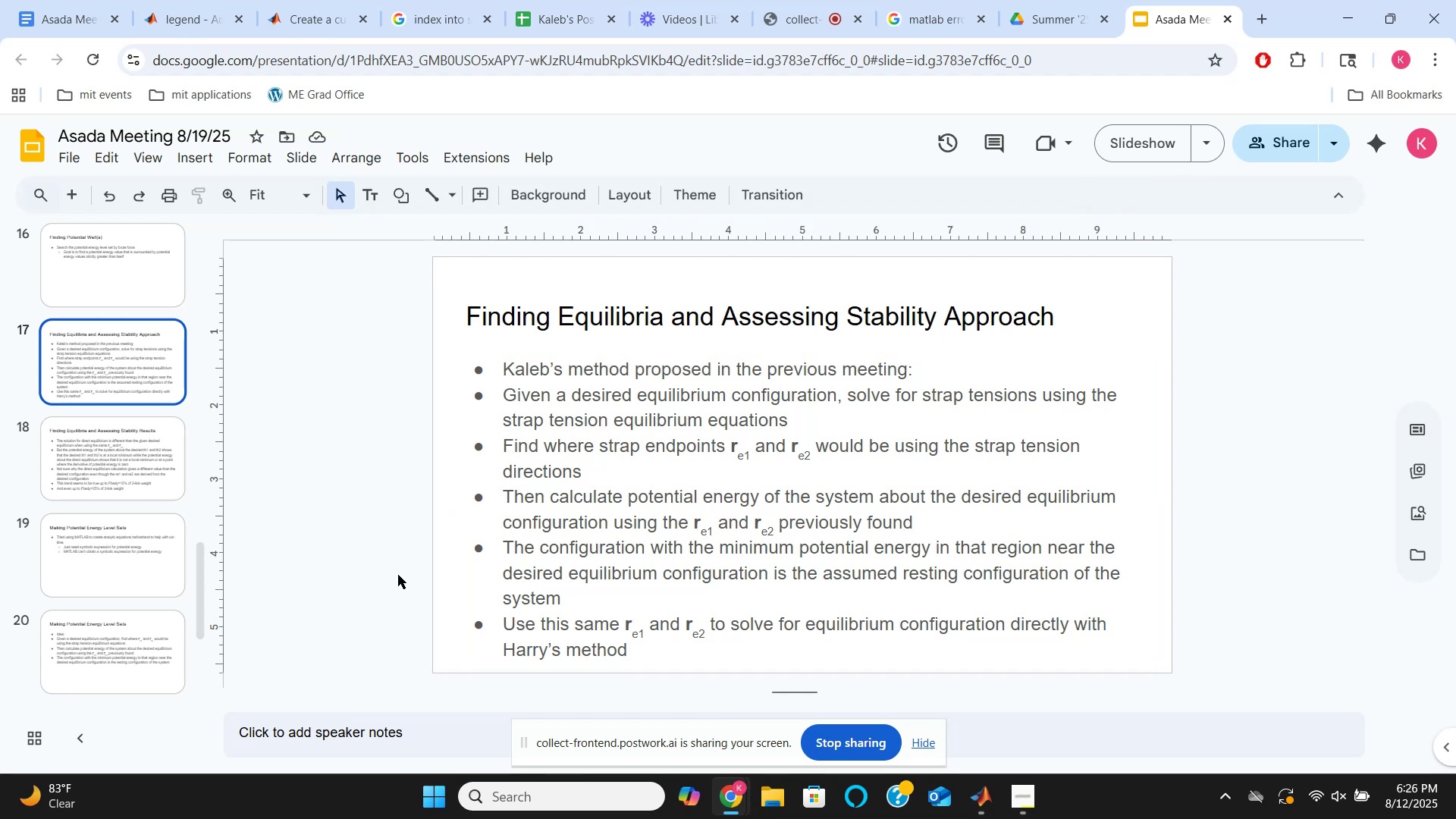 
left_click([123, 441])
 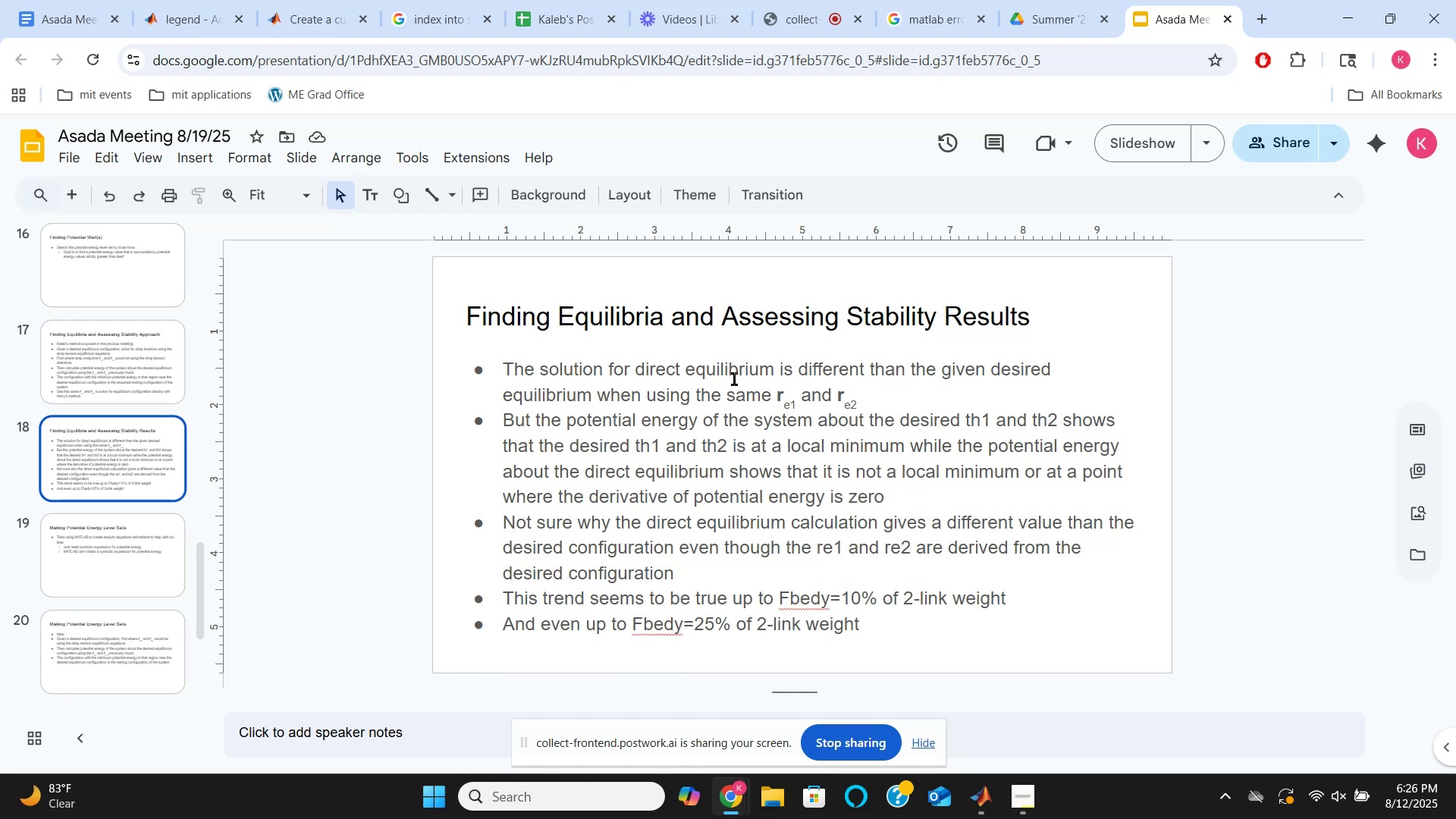 
wait(10.08)
 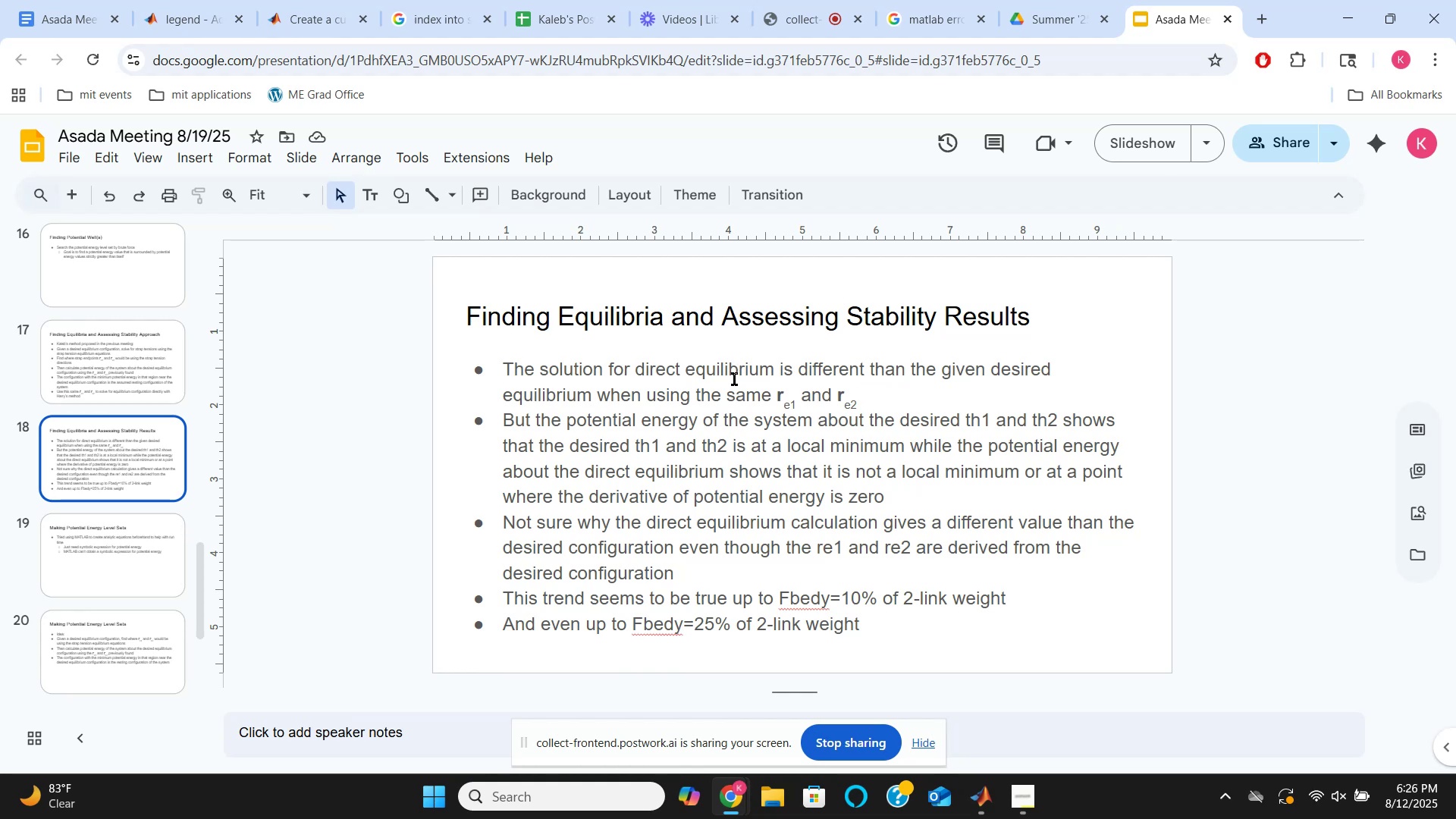 
left_click([893, 394])
 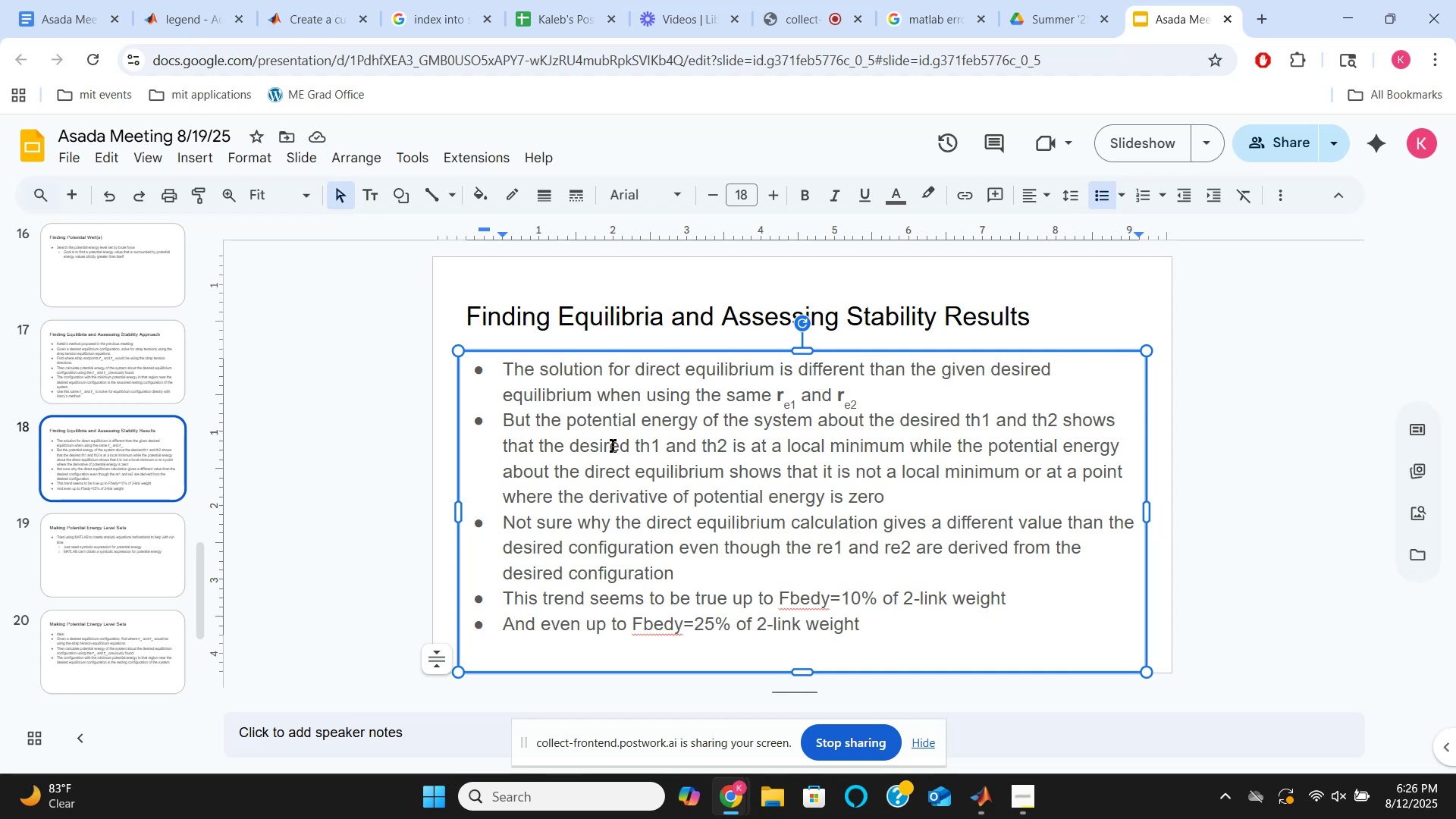 
wait(17.95)
 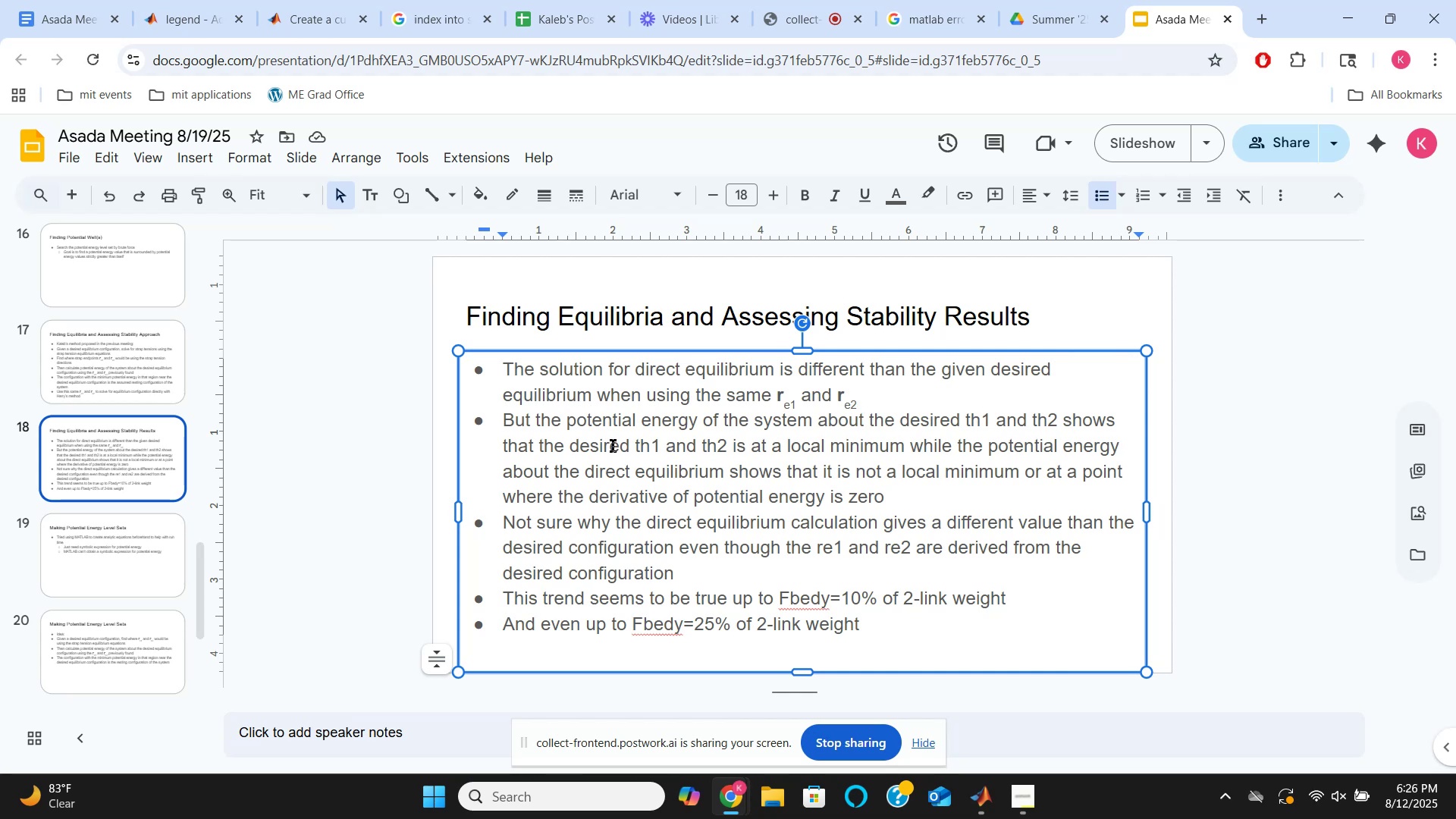 
double_click([522, 419])
 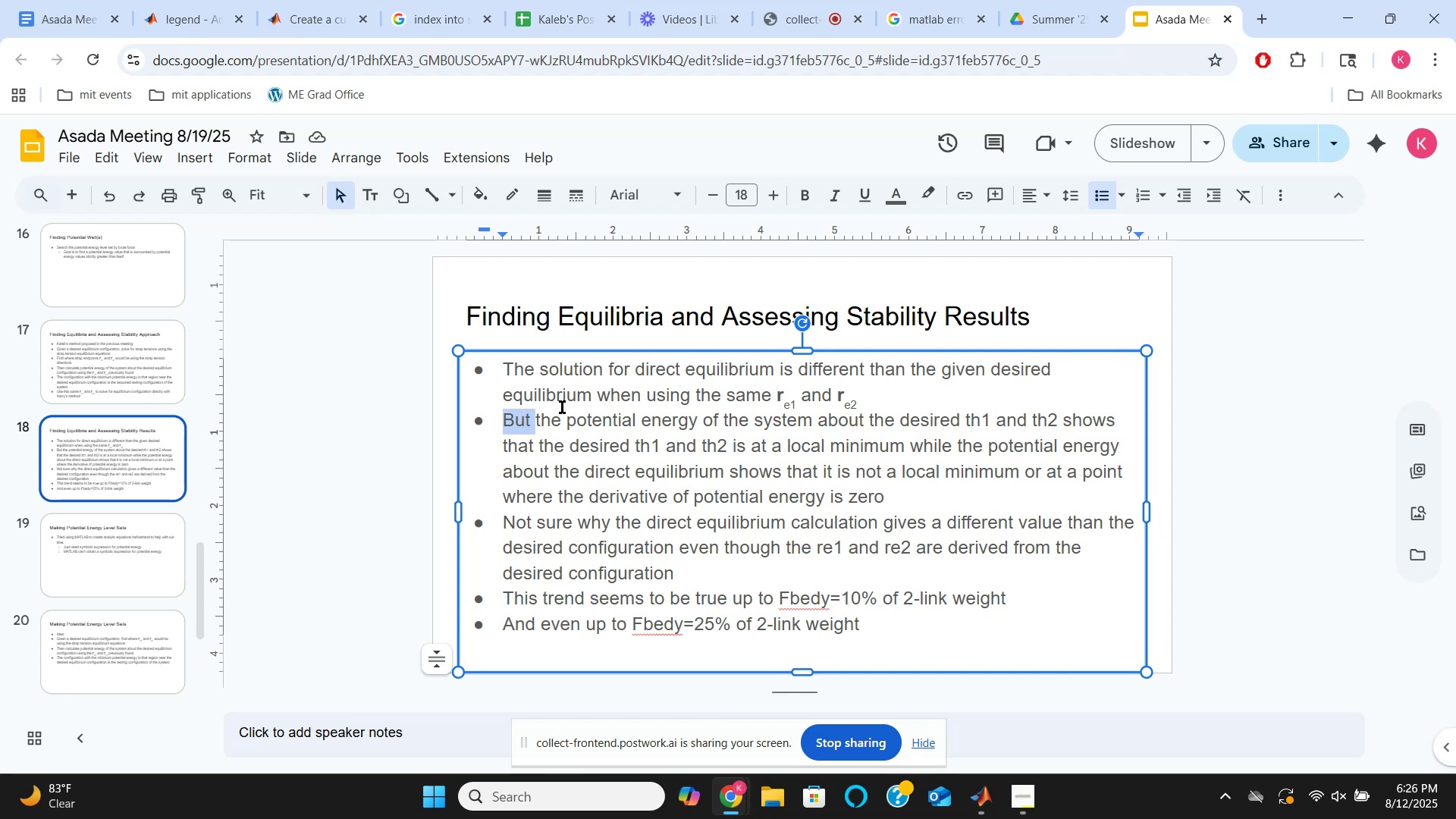 
key(Backspace)
 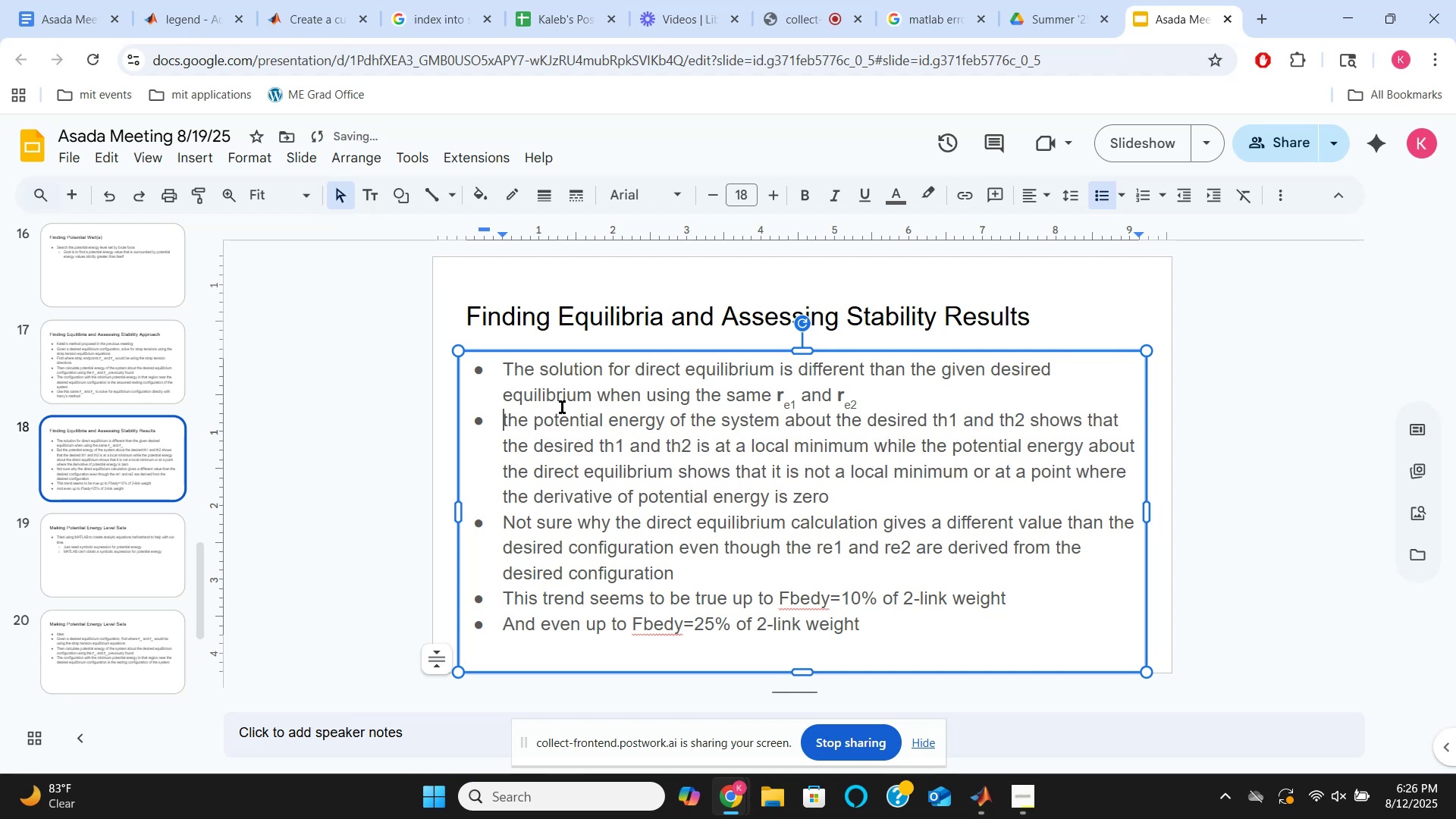 
key(ArrowRight)
 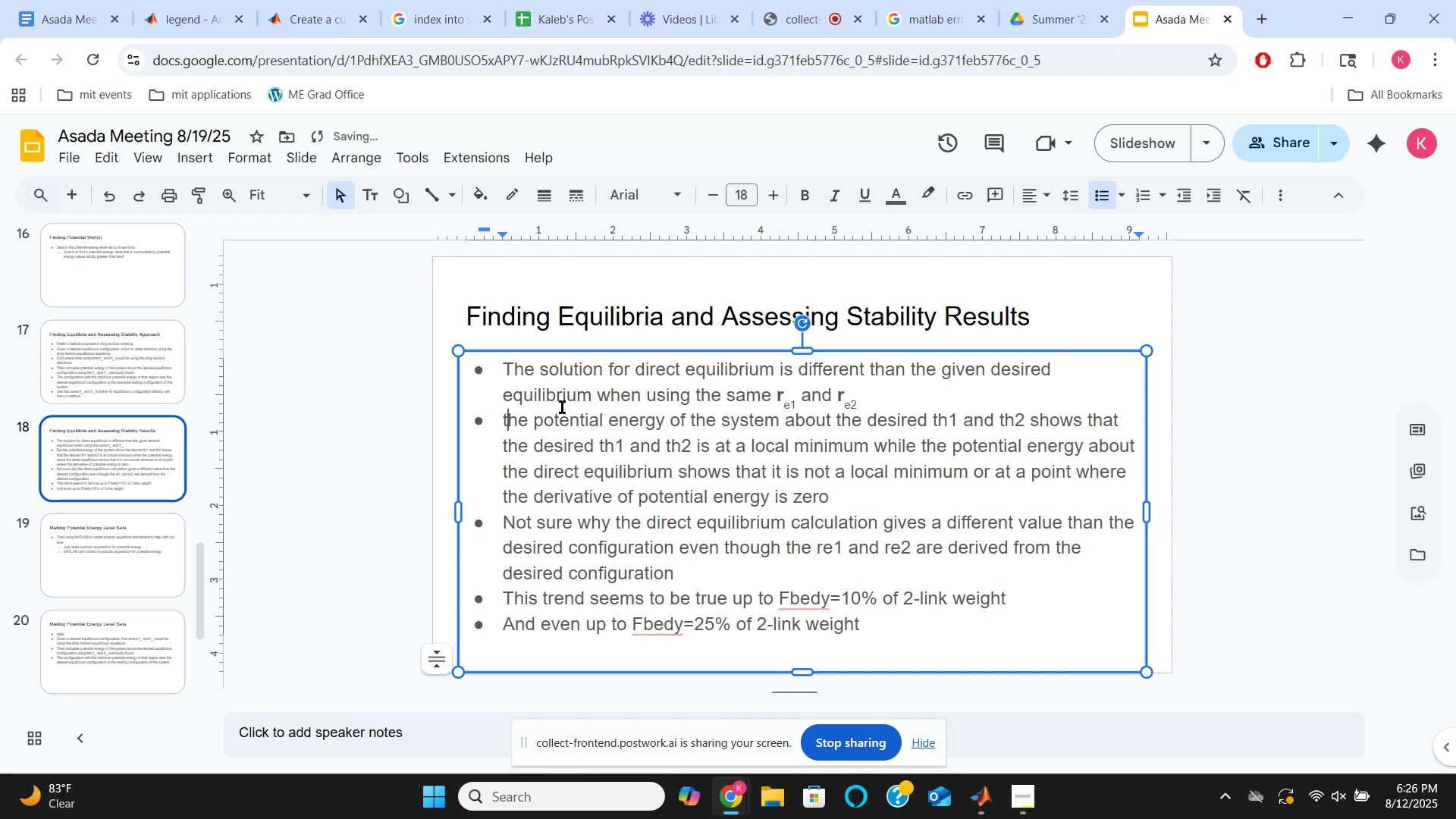 
key(Backspace)
 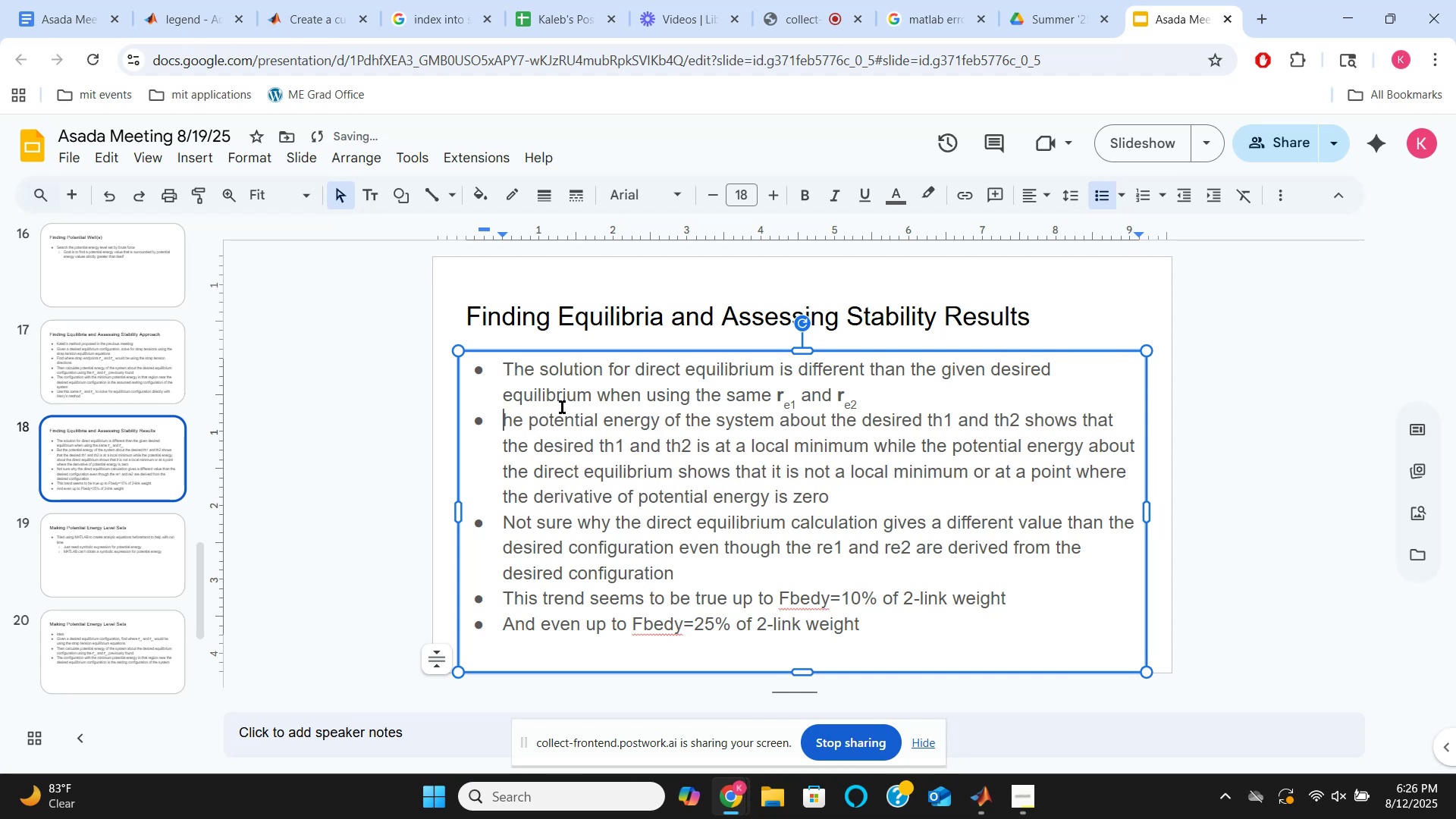 
key(Shift+T)
 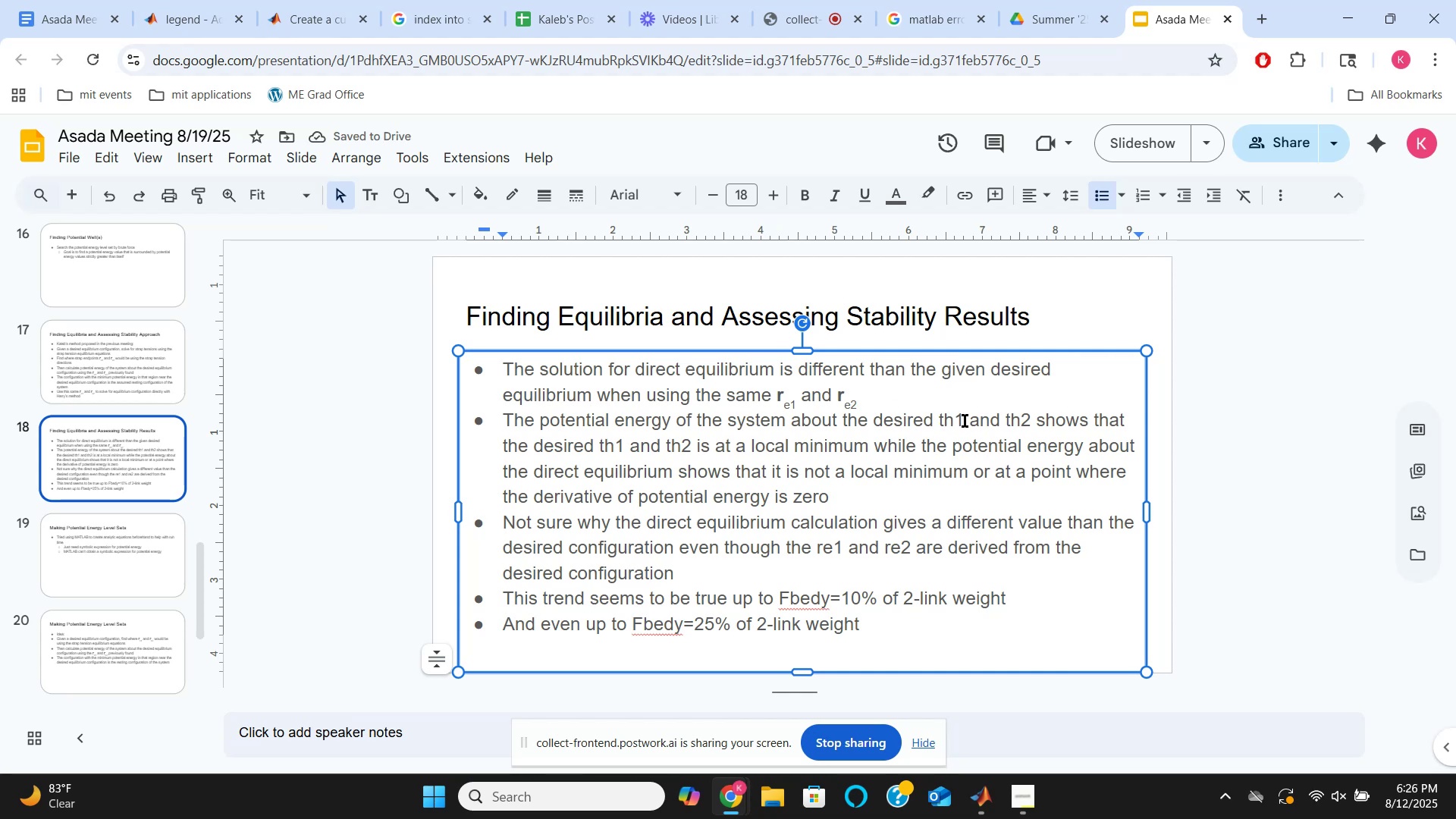 